 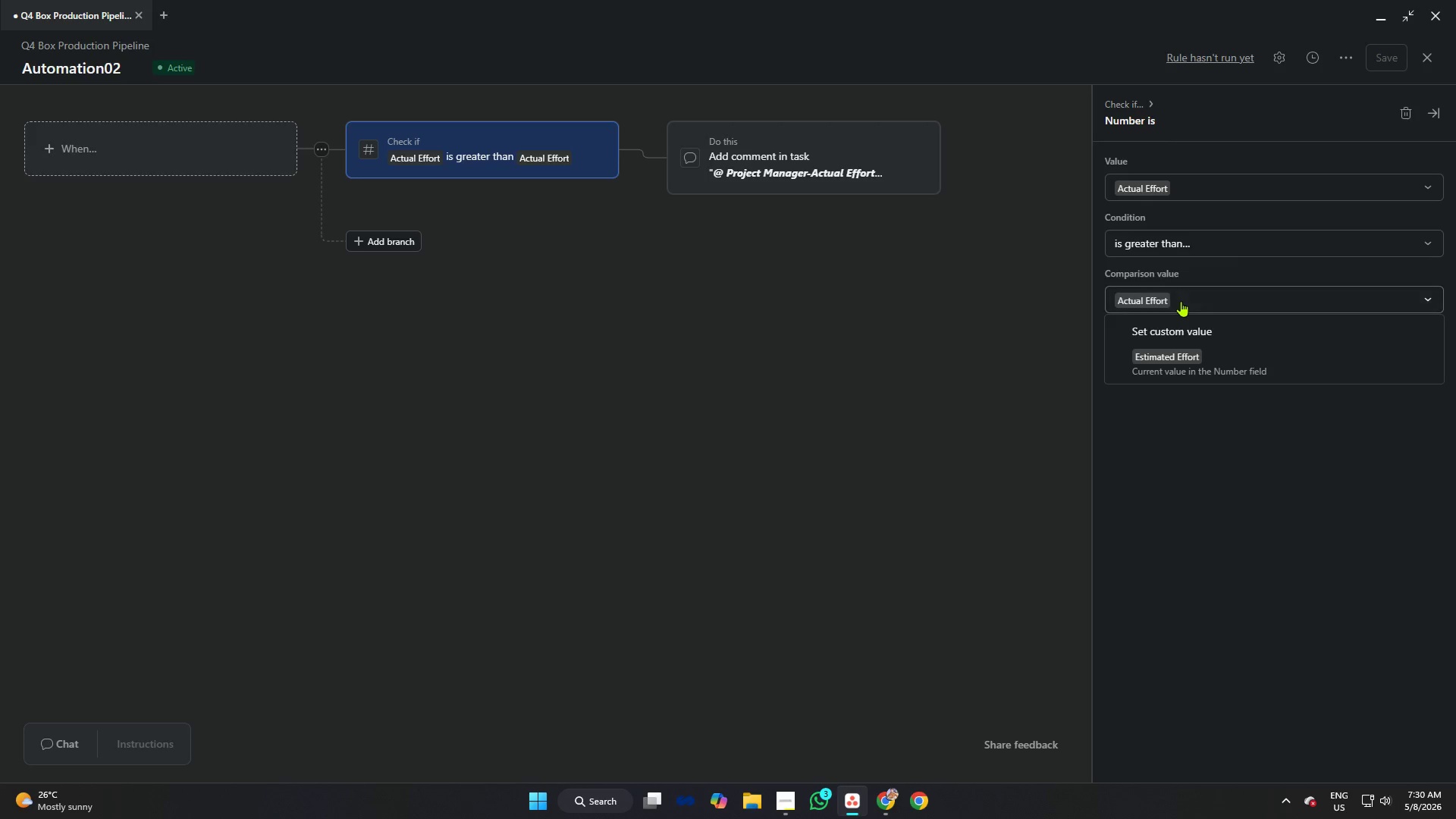 
left_click([1180, 356])
 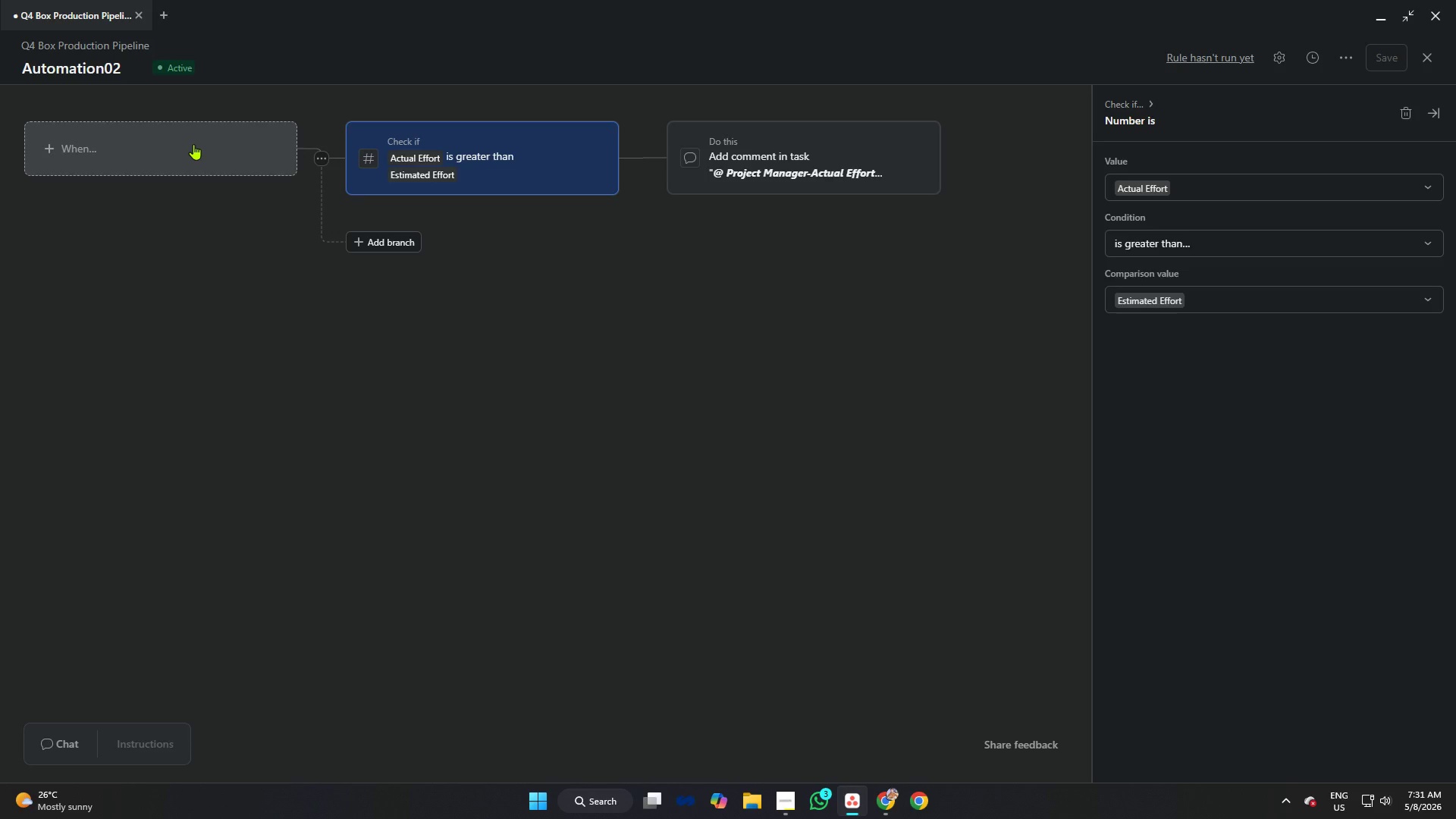 
left_click([193, 144])
 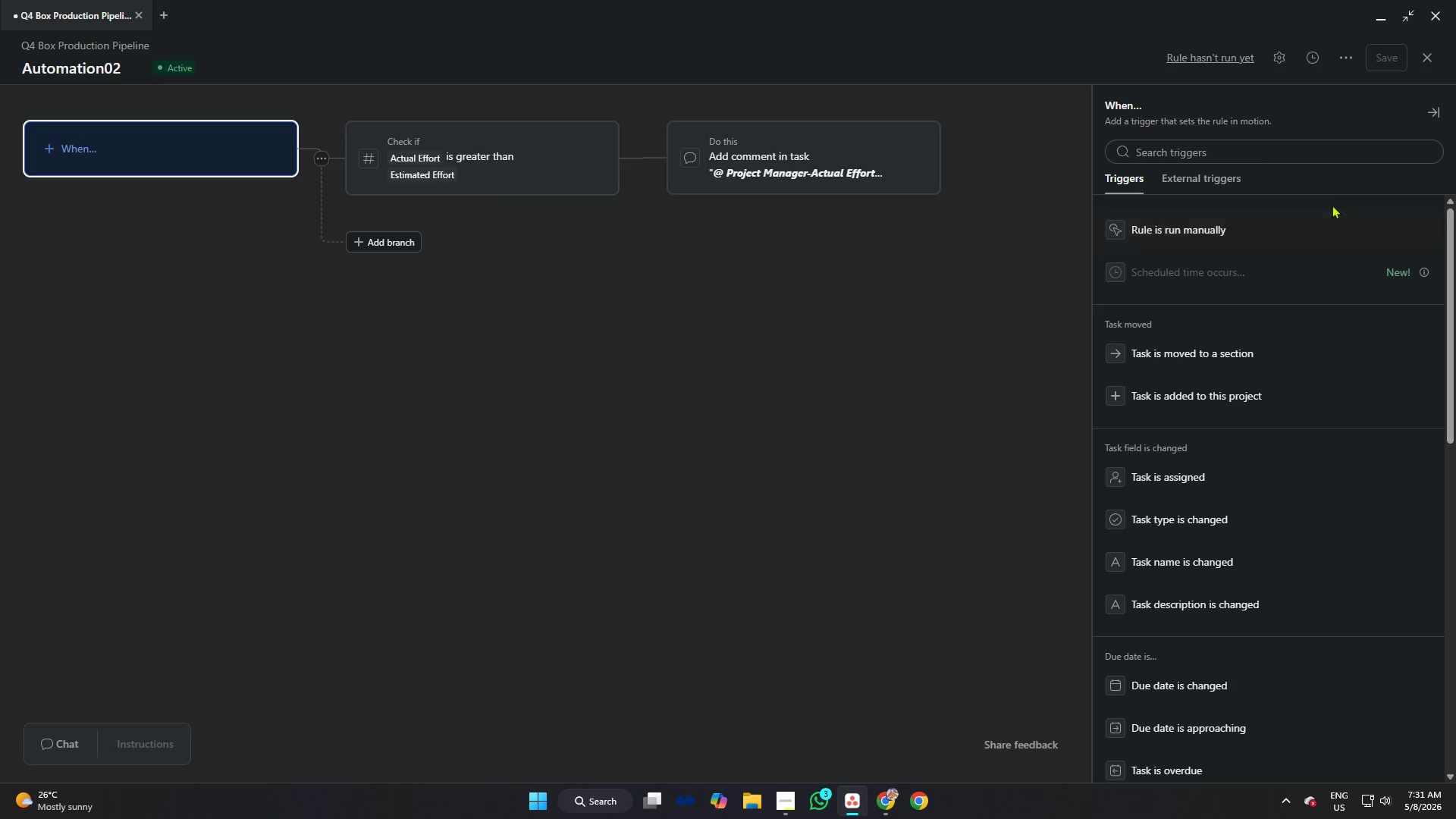 
scroll: coordinate [1241, 356], scroll_direction: down, amount: 11.0
 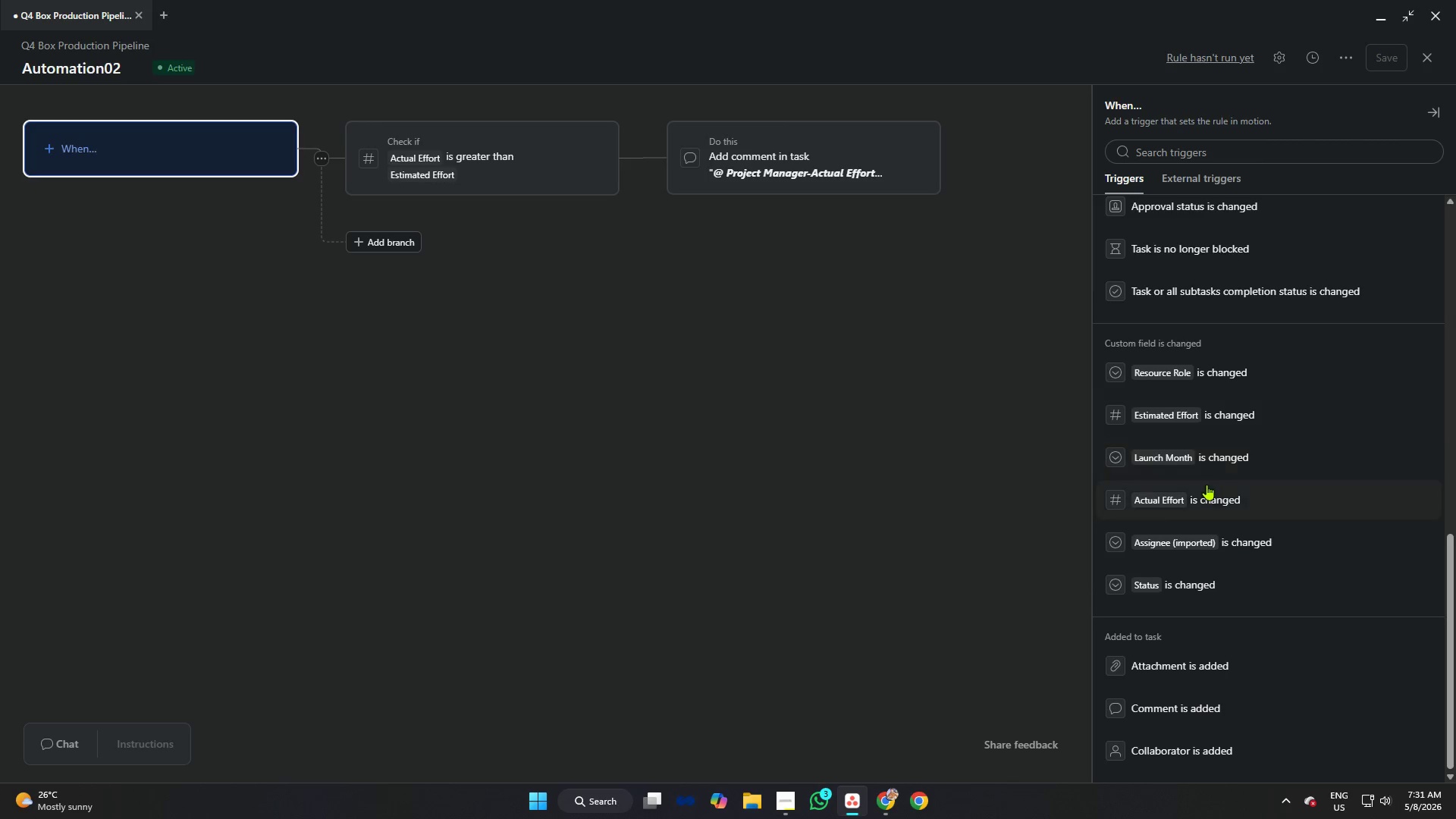 
left_click([1207, 500])
 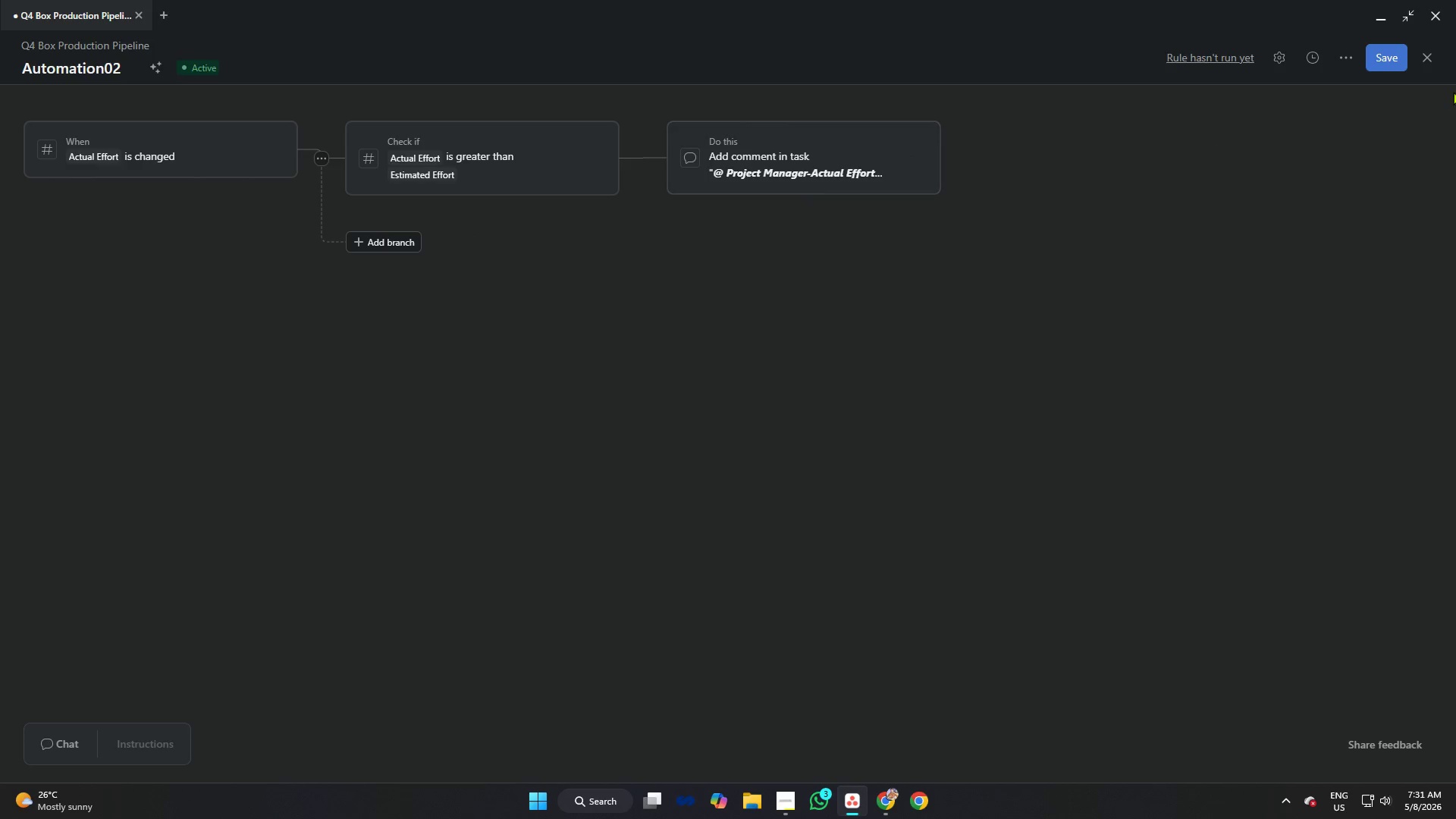 
left_click([1389, 61])
 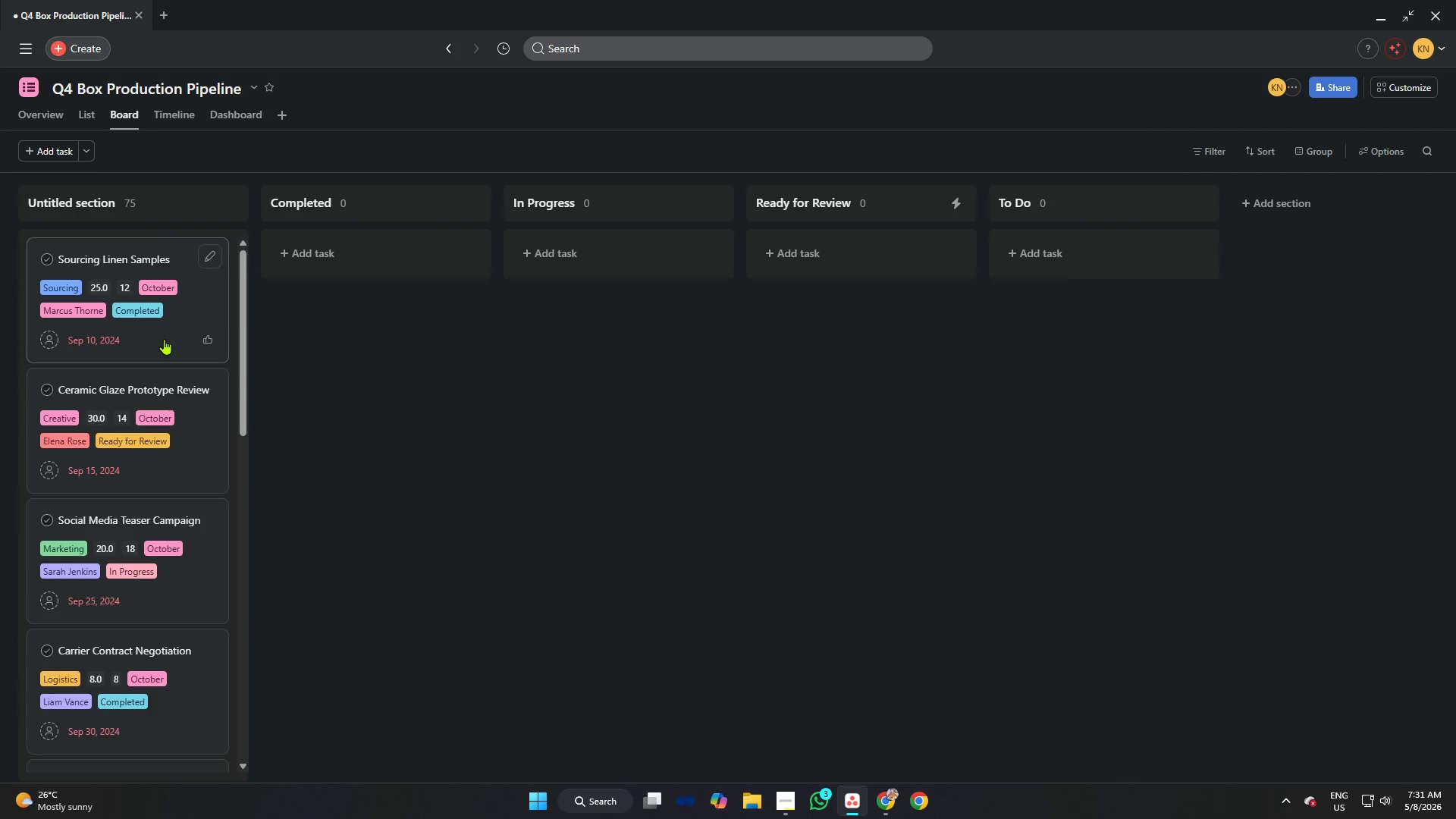 
left_click([112, 258])
 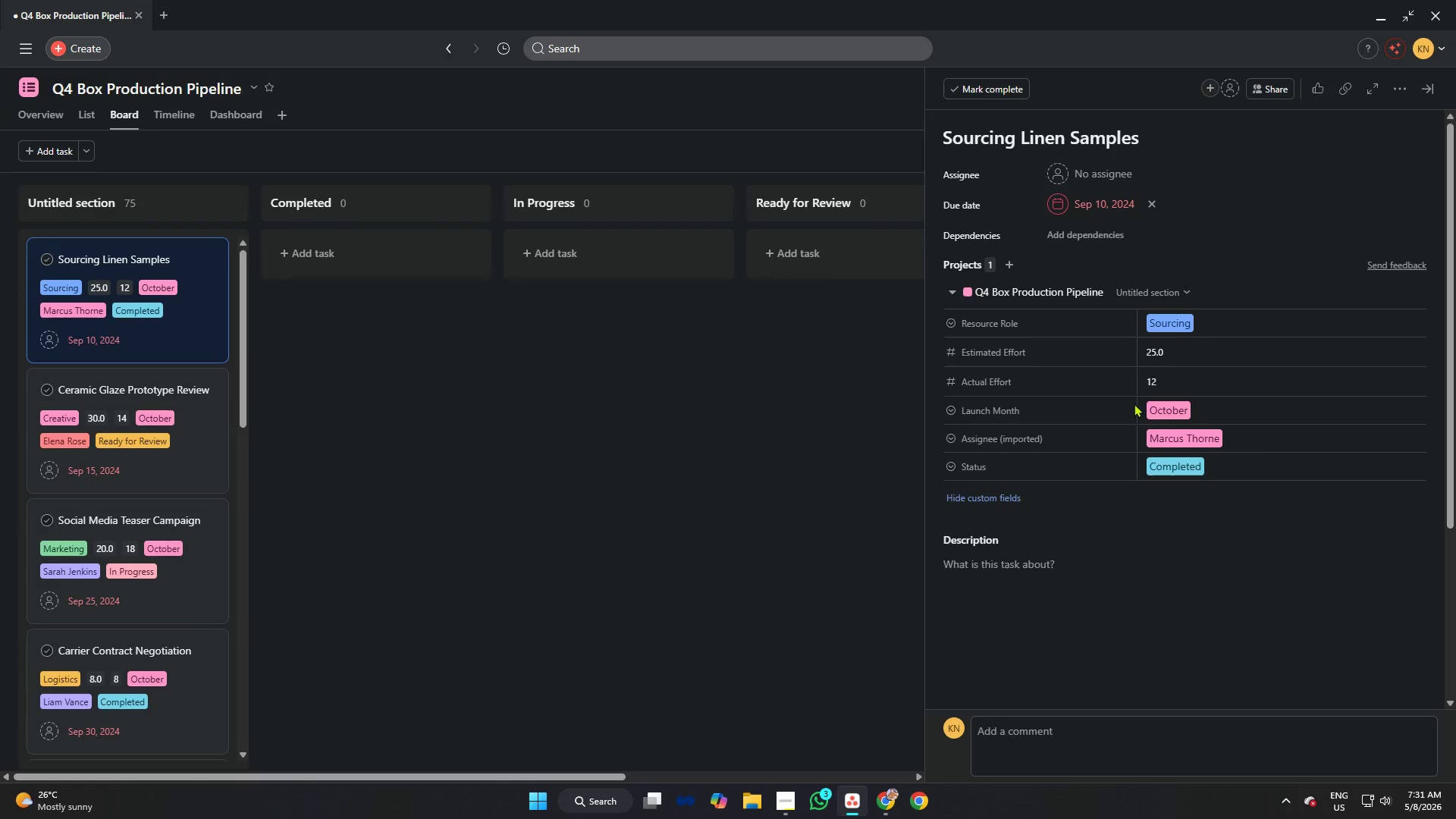 
left_click([1167, 377])
 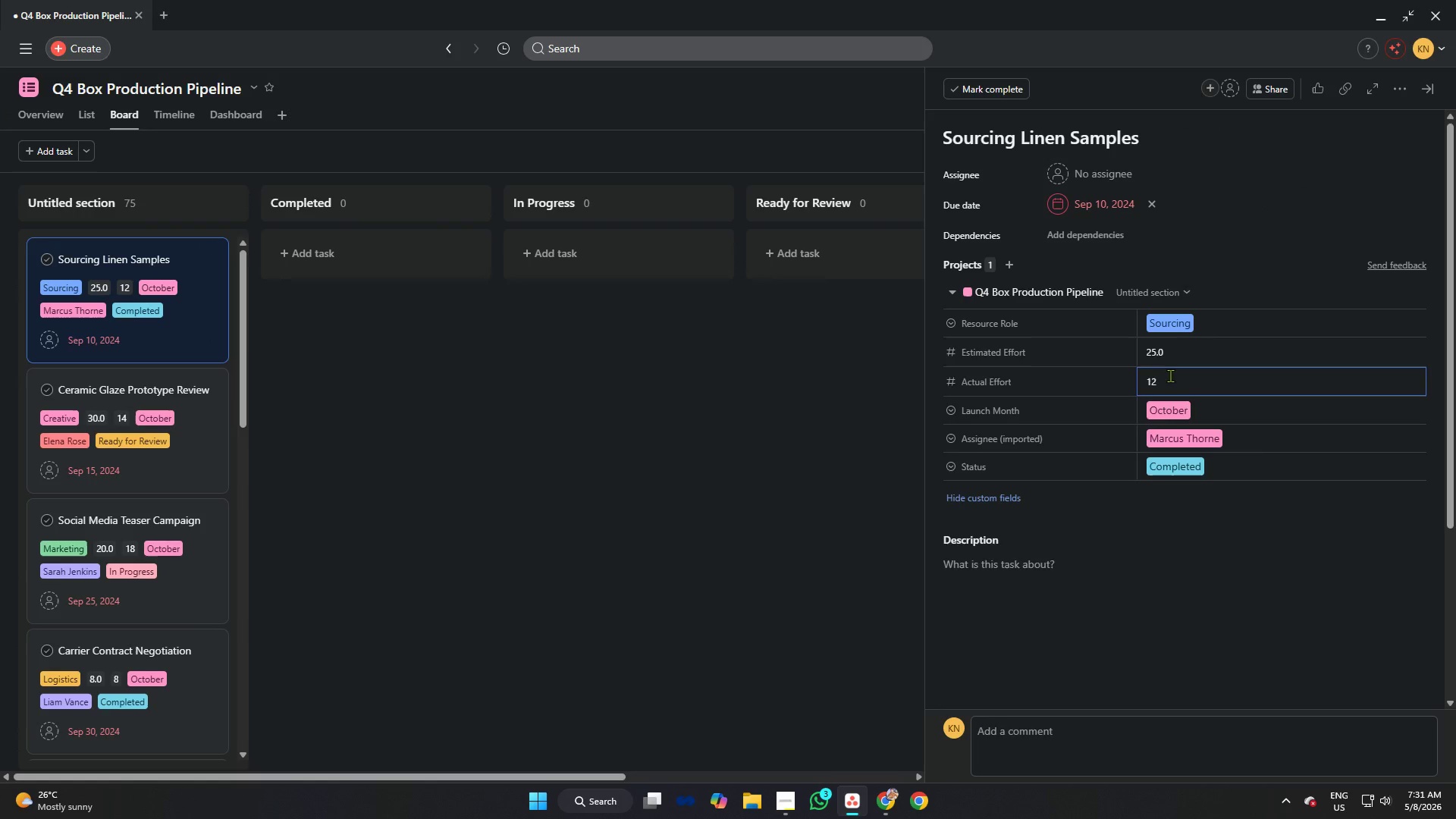 
key(Backspace)
key(Backspace)
type(30)
 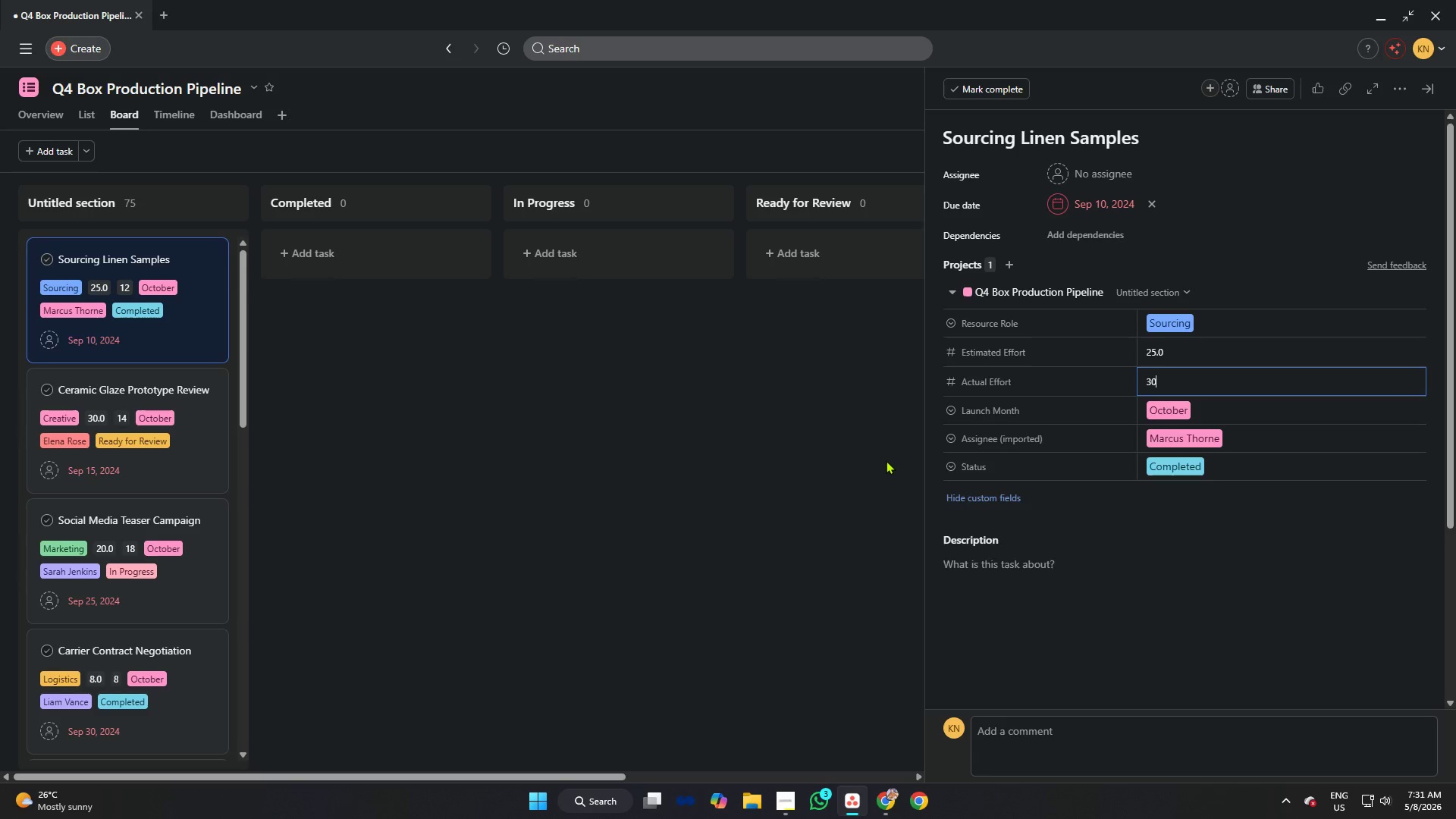 
key(Enter)
 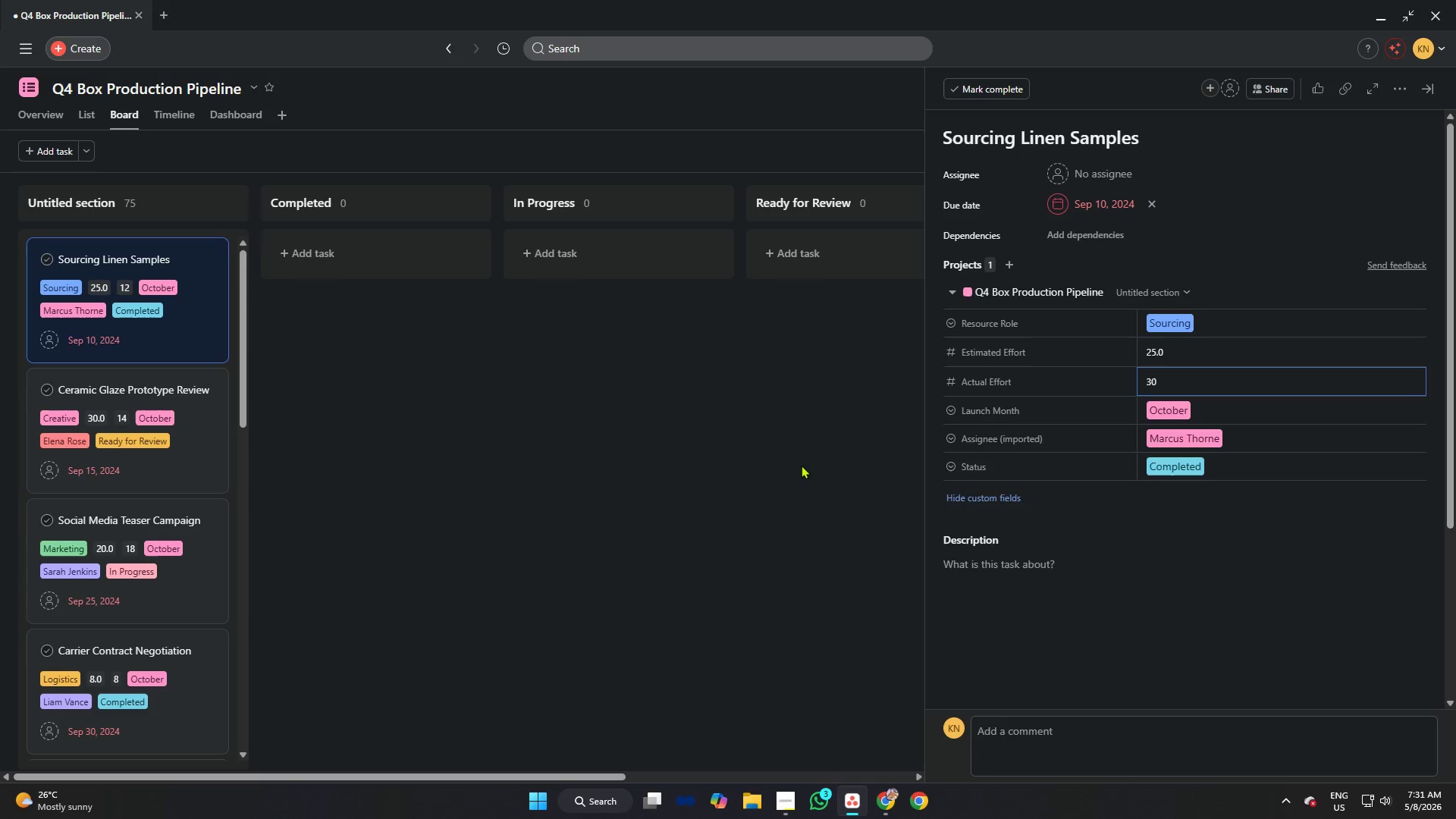 
left_click([747, 428])
 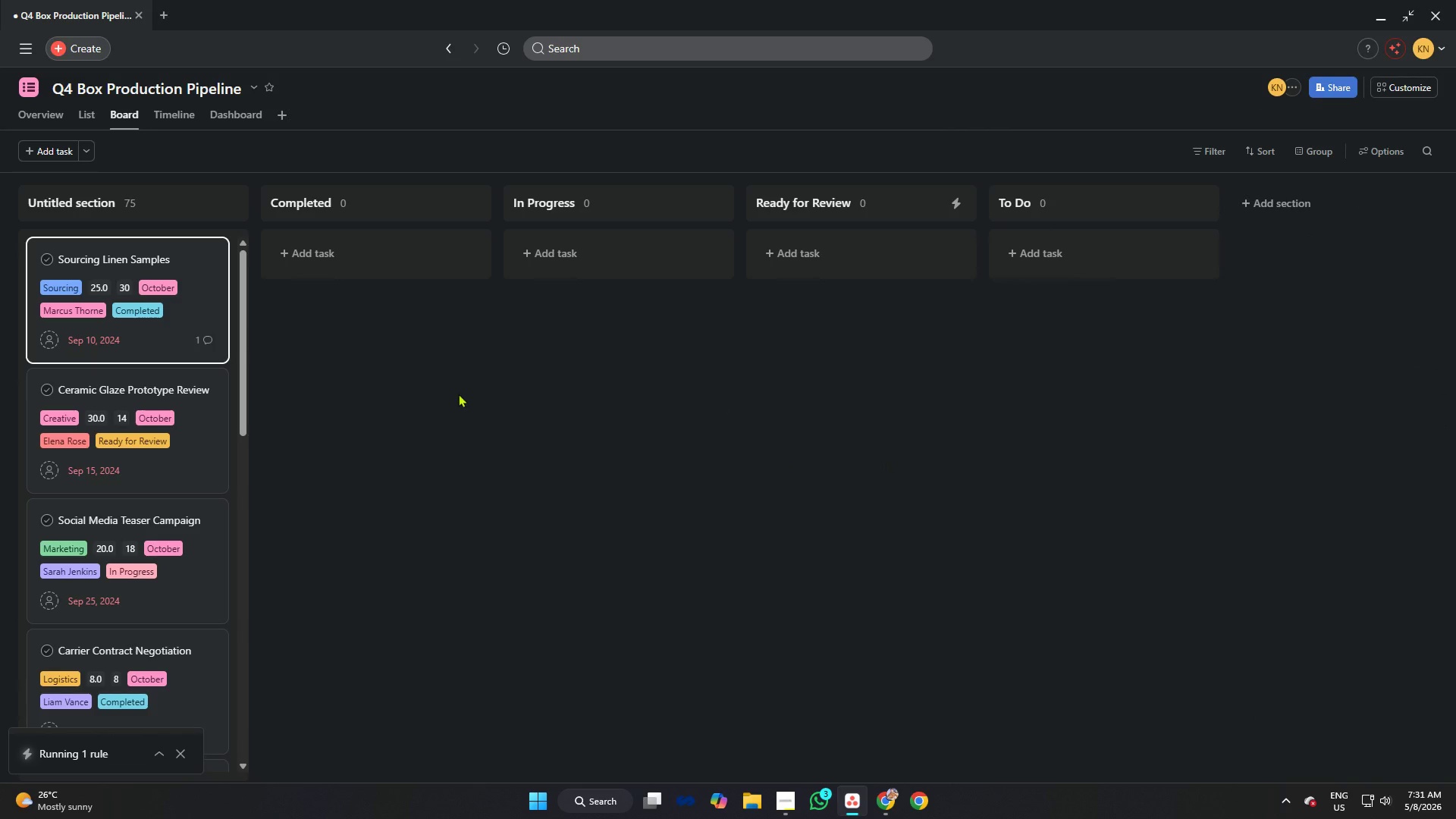 
left_click([209, 337])
 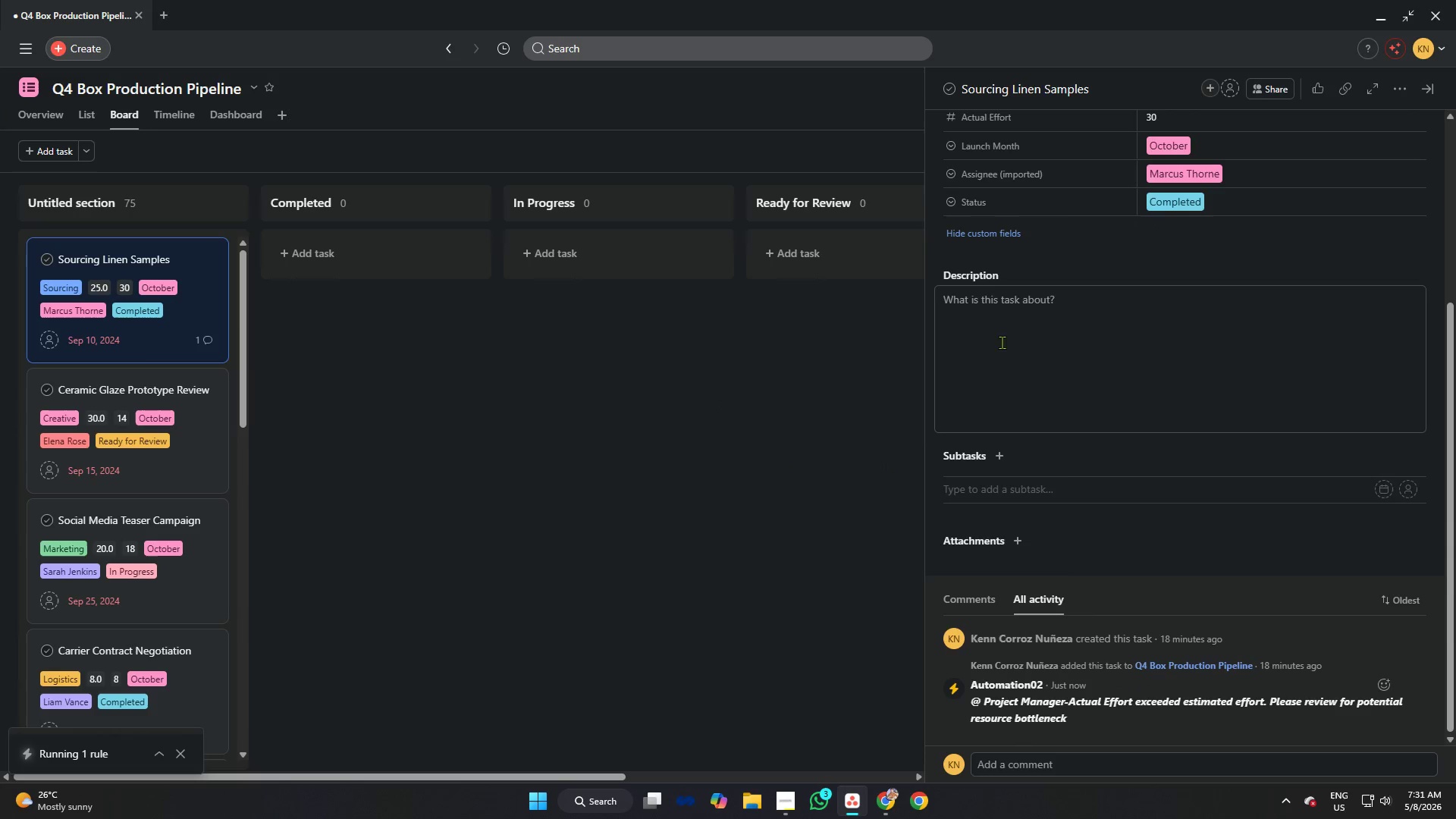 
scroll: coordinate [1224, 618], scroll_direction: down, amount: 7.0
 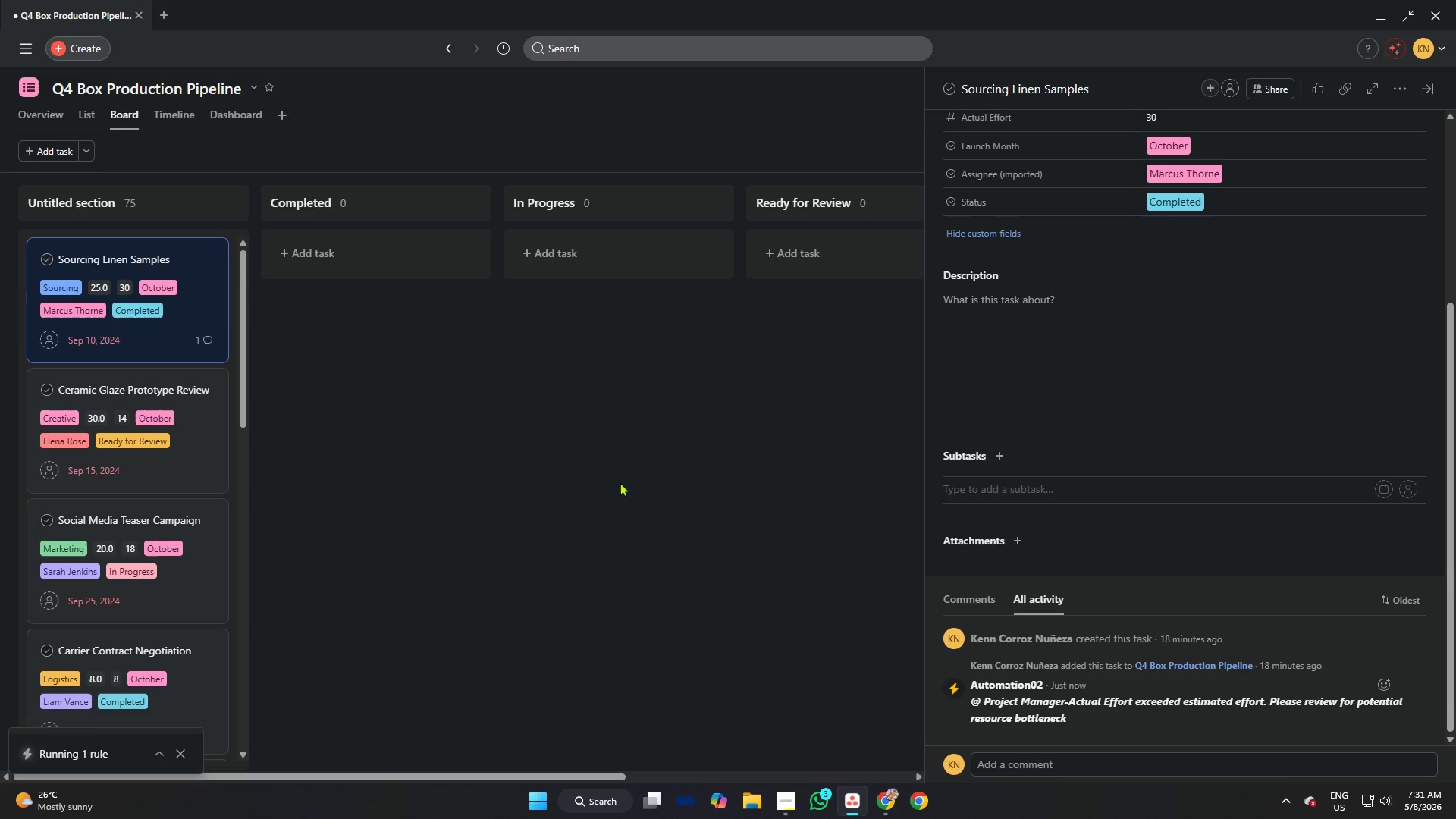 
left_click([620, 482])
 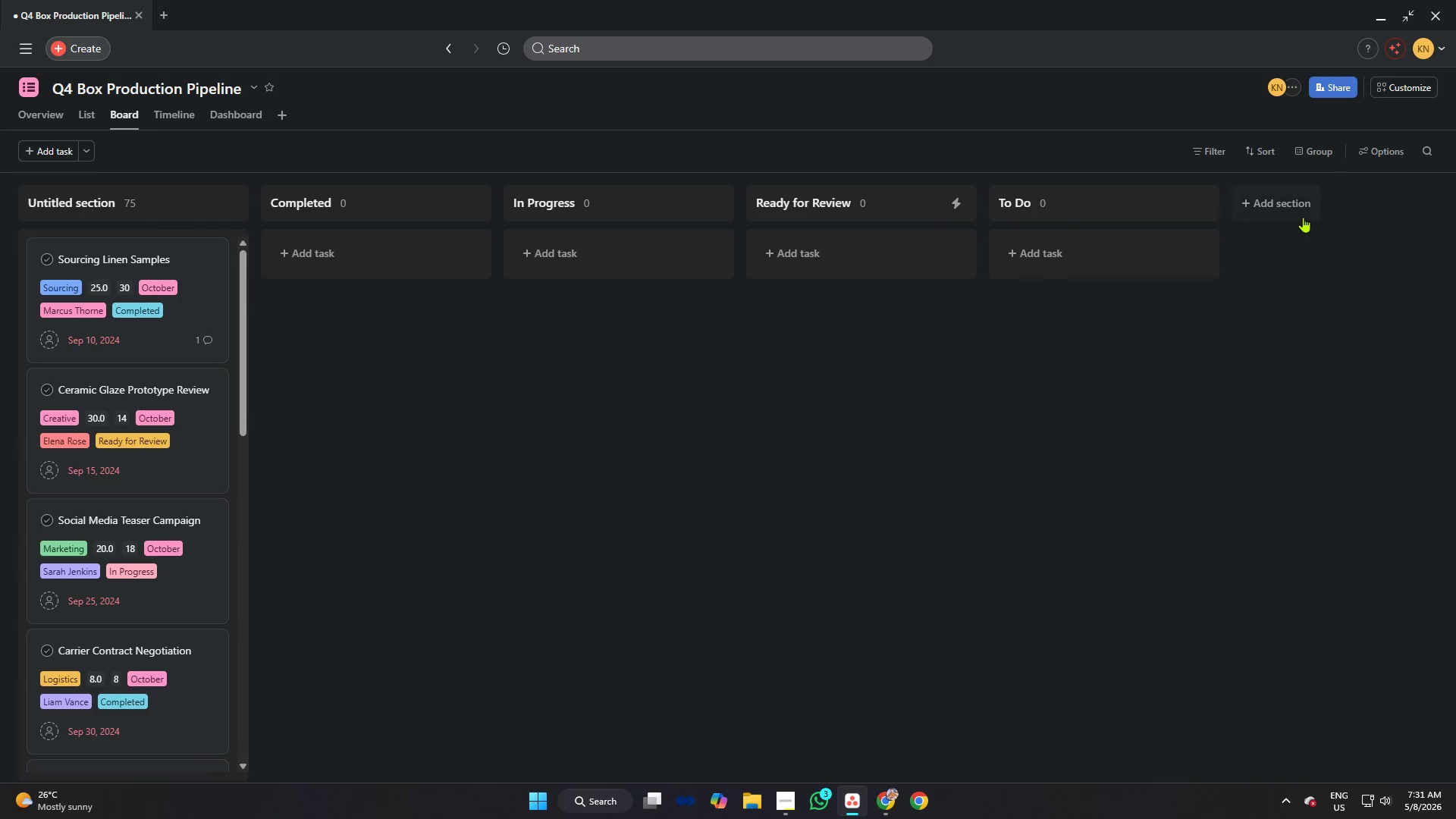 
left_click([1384, 91])
 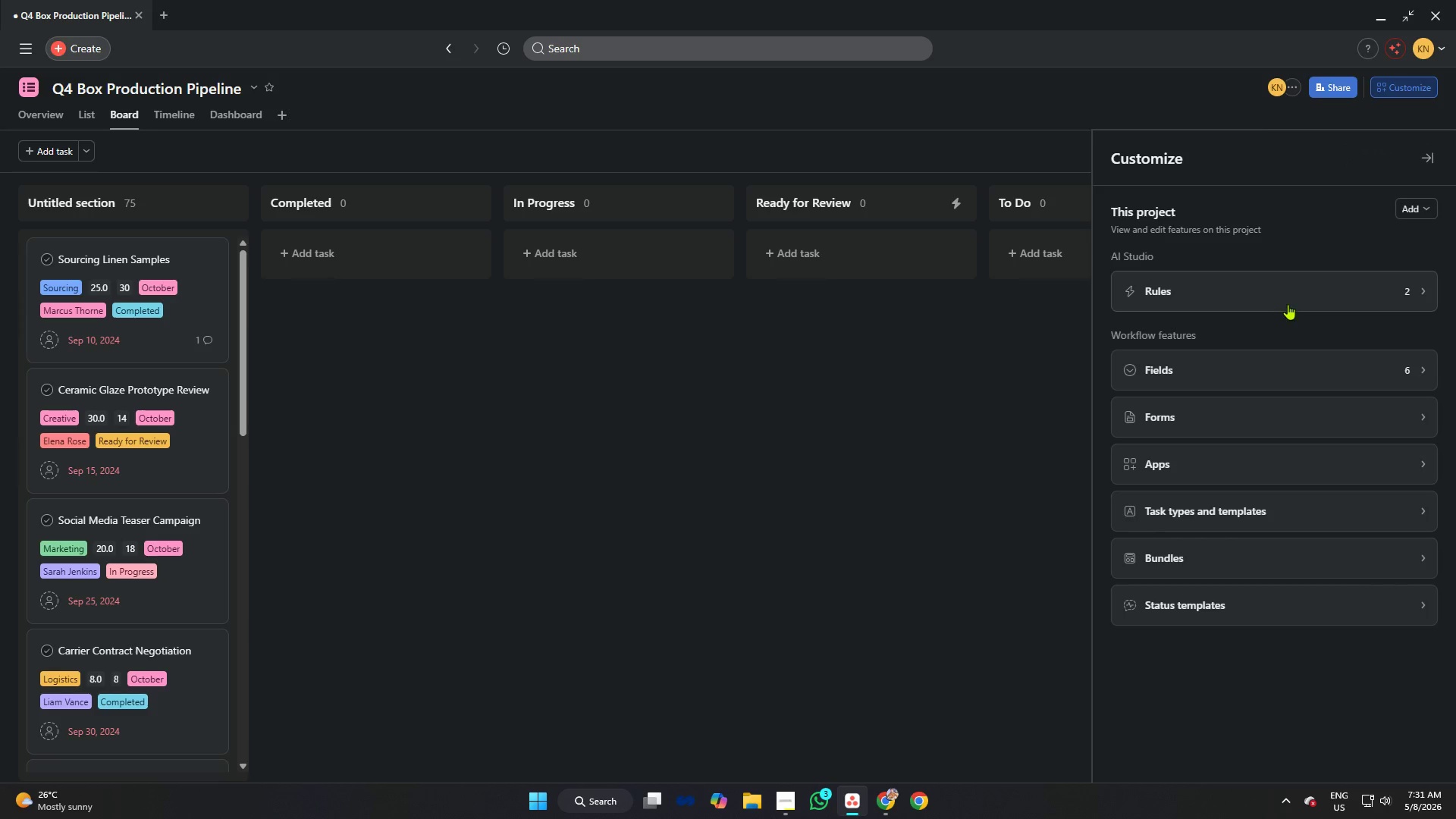 
left_click([1286, 303])
 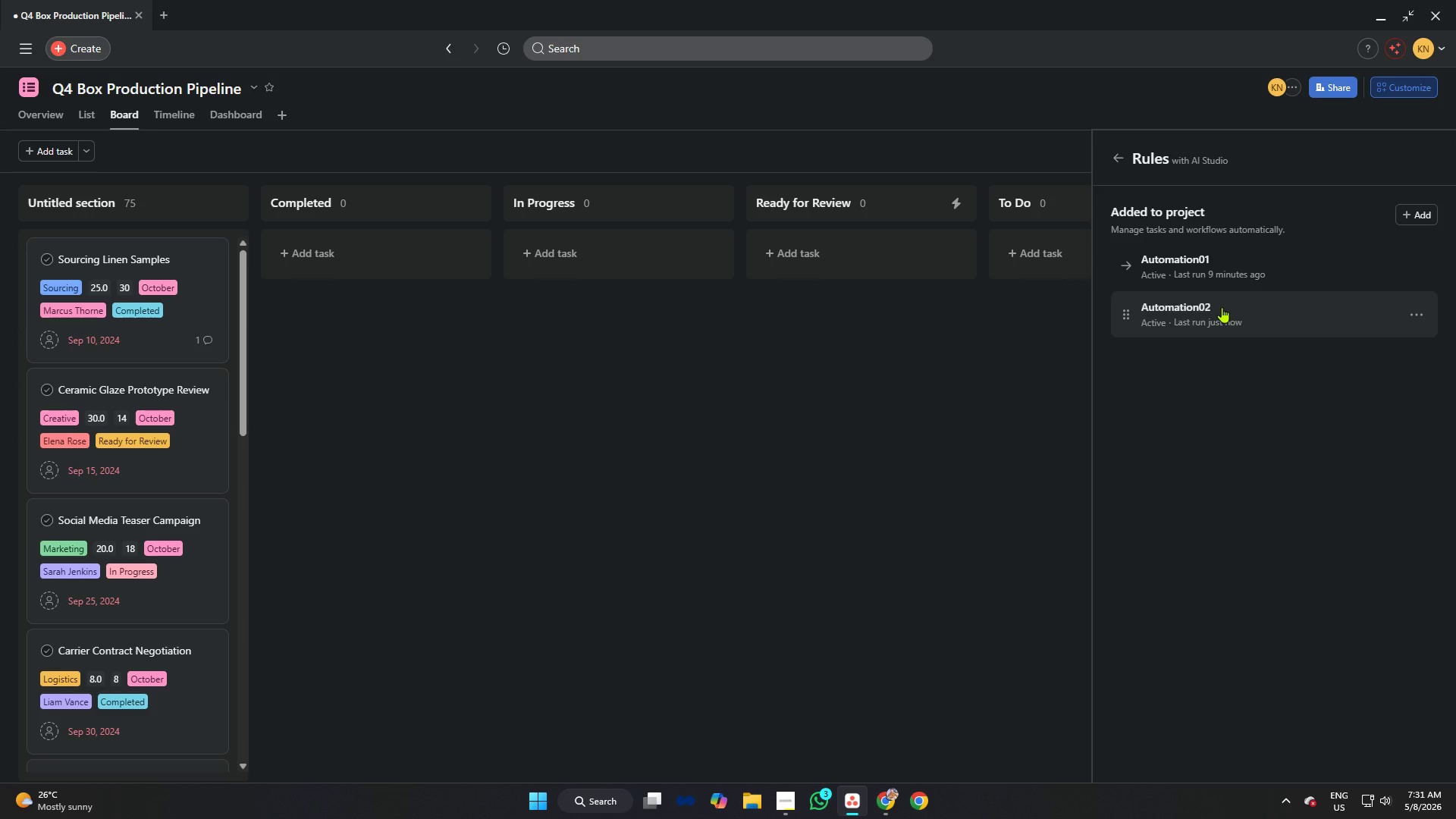 
left_click([1222, 307])
 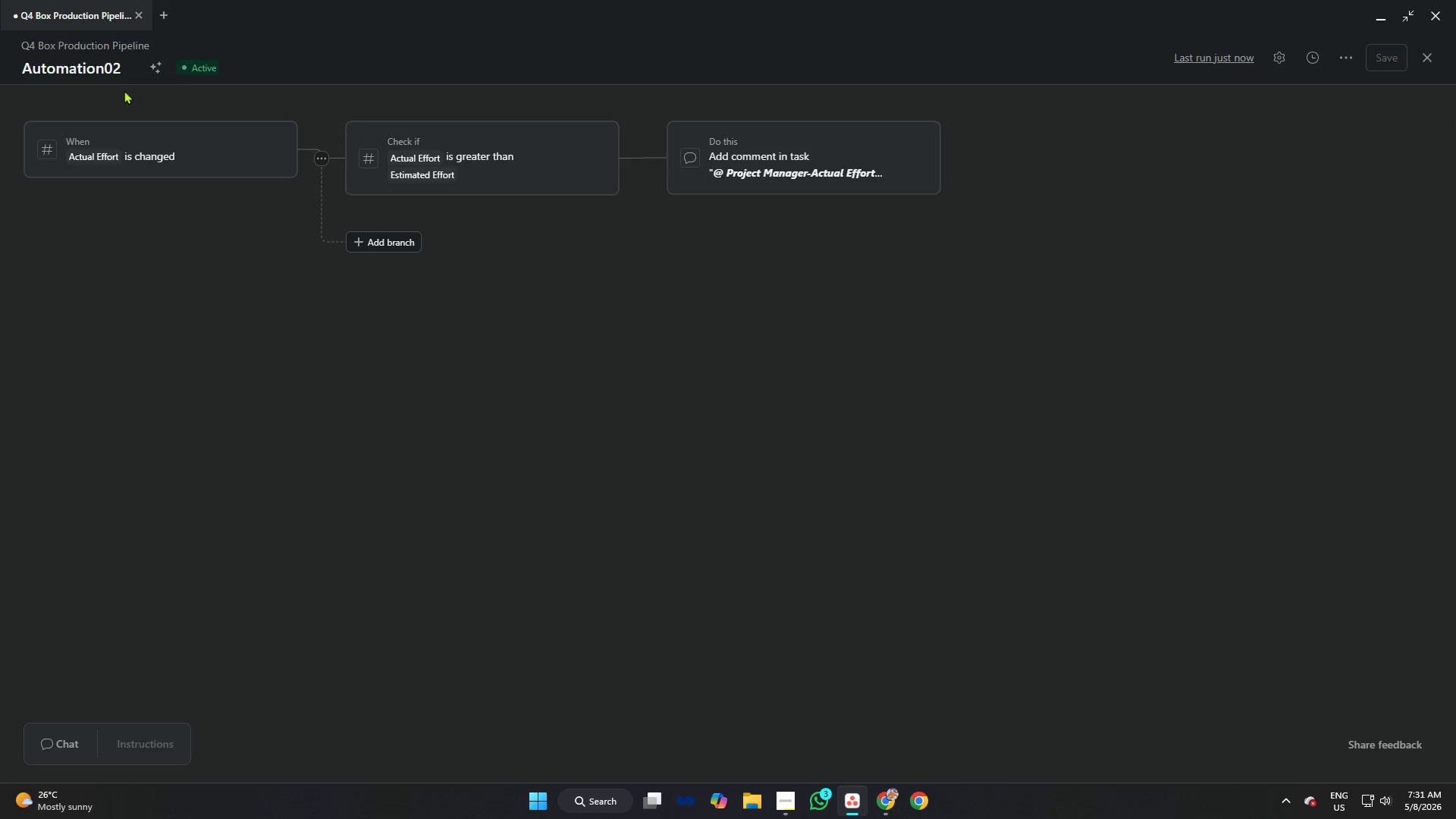 
left_click([112, 71])
 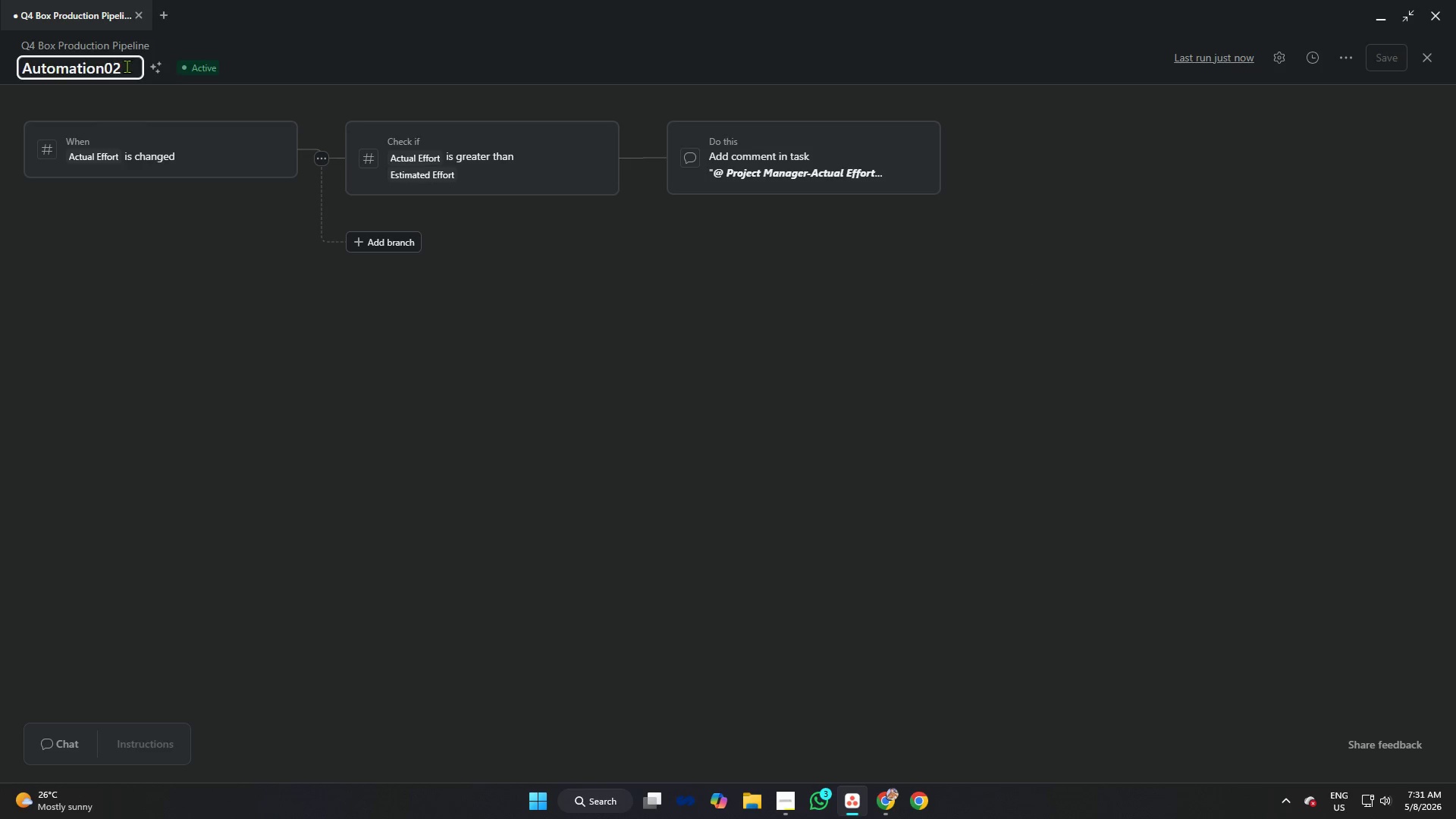 
hold_key(key=Backspace, duration=1.09)
 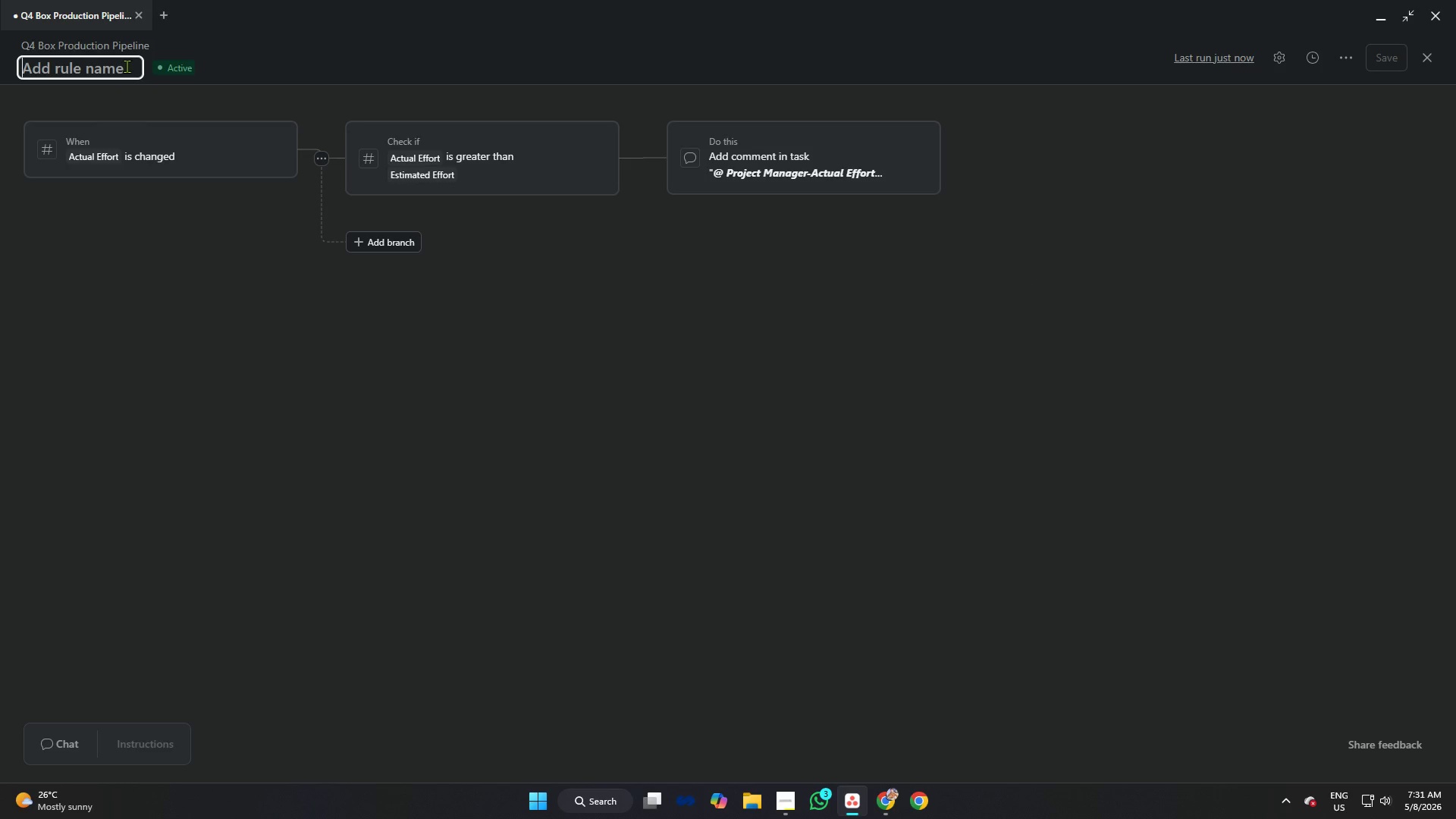 
hold_key(key=Backspace, duration=4.2)
 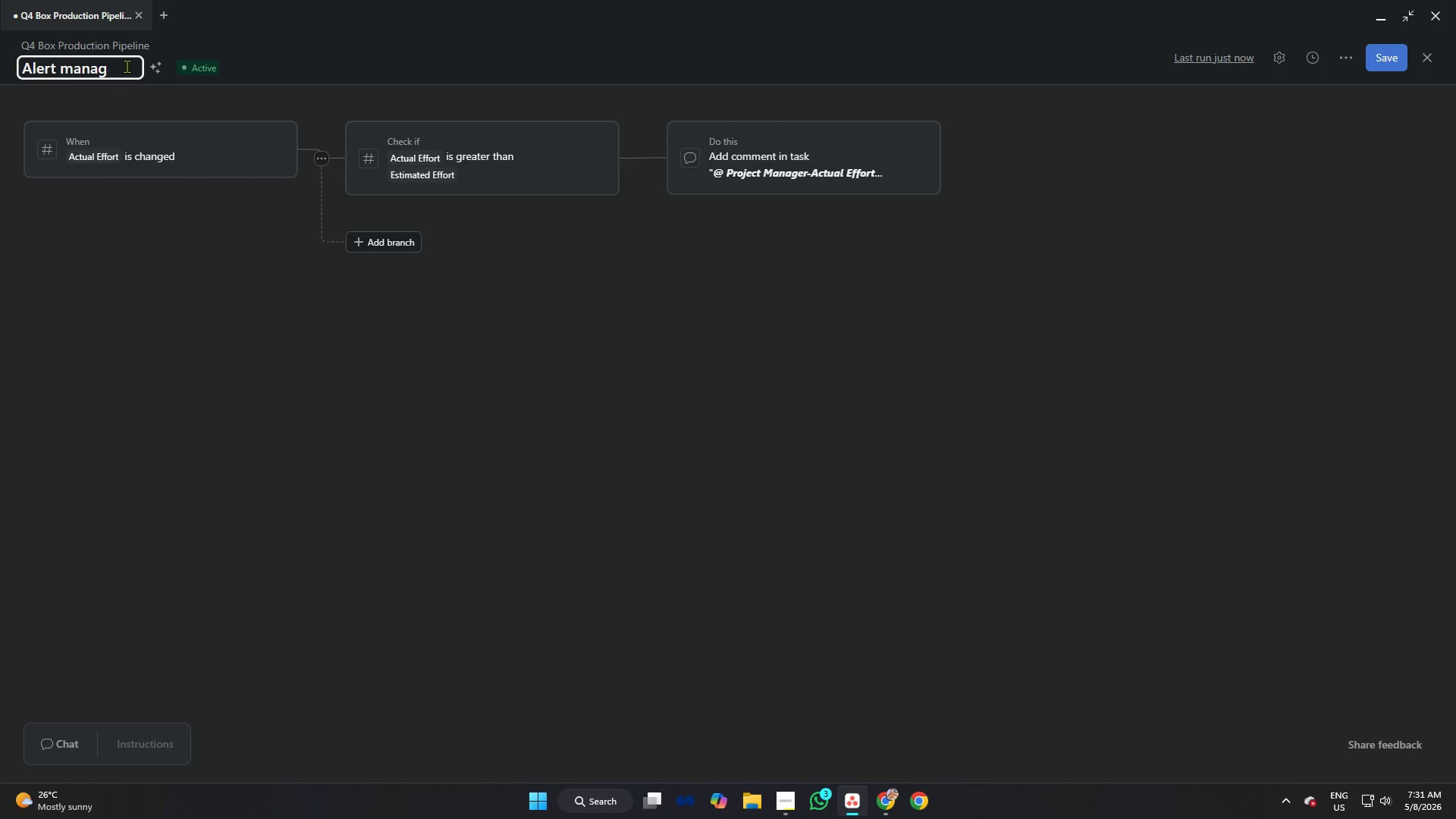 
type(Alert managemen)
key(Backspace)
key(Backspace)
key(Backspace)
key(Backspace)
key(Backspace)
key(Backspace)
key(Backspace)
key(Backspace)
type(<a)
key(Backspace)
key(Backspace)
type(<)
key(Backspace)
type(Management)
 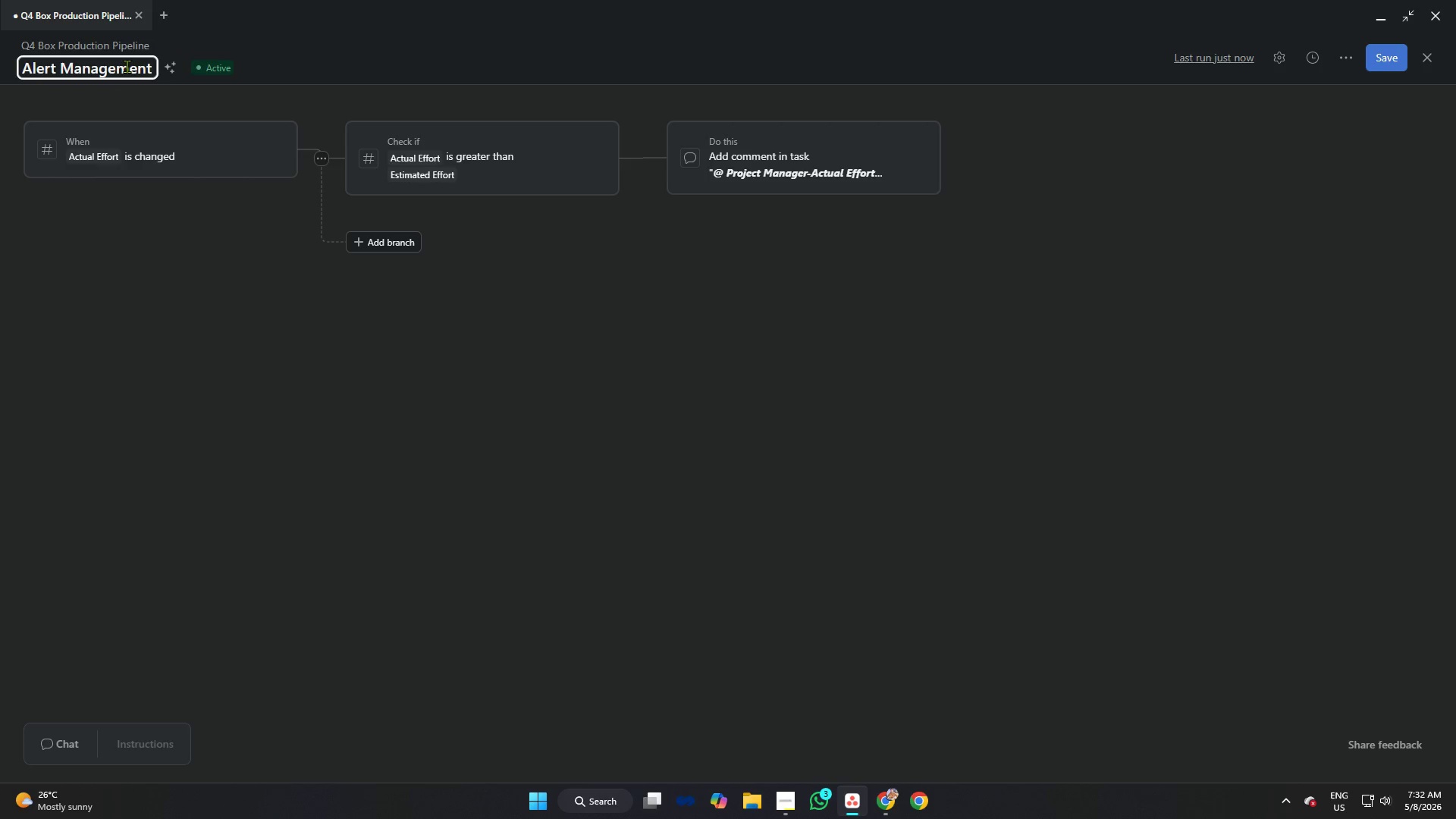 
left_click([1394, 58])
 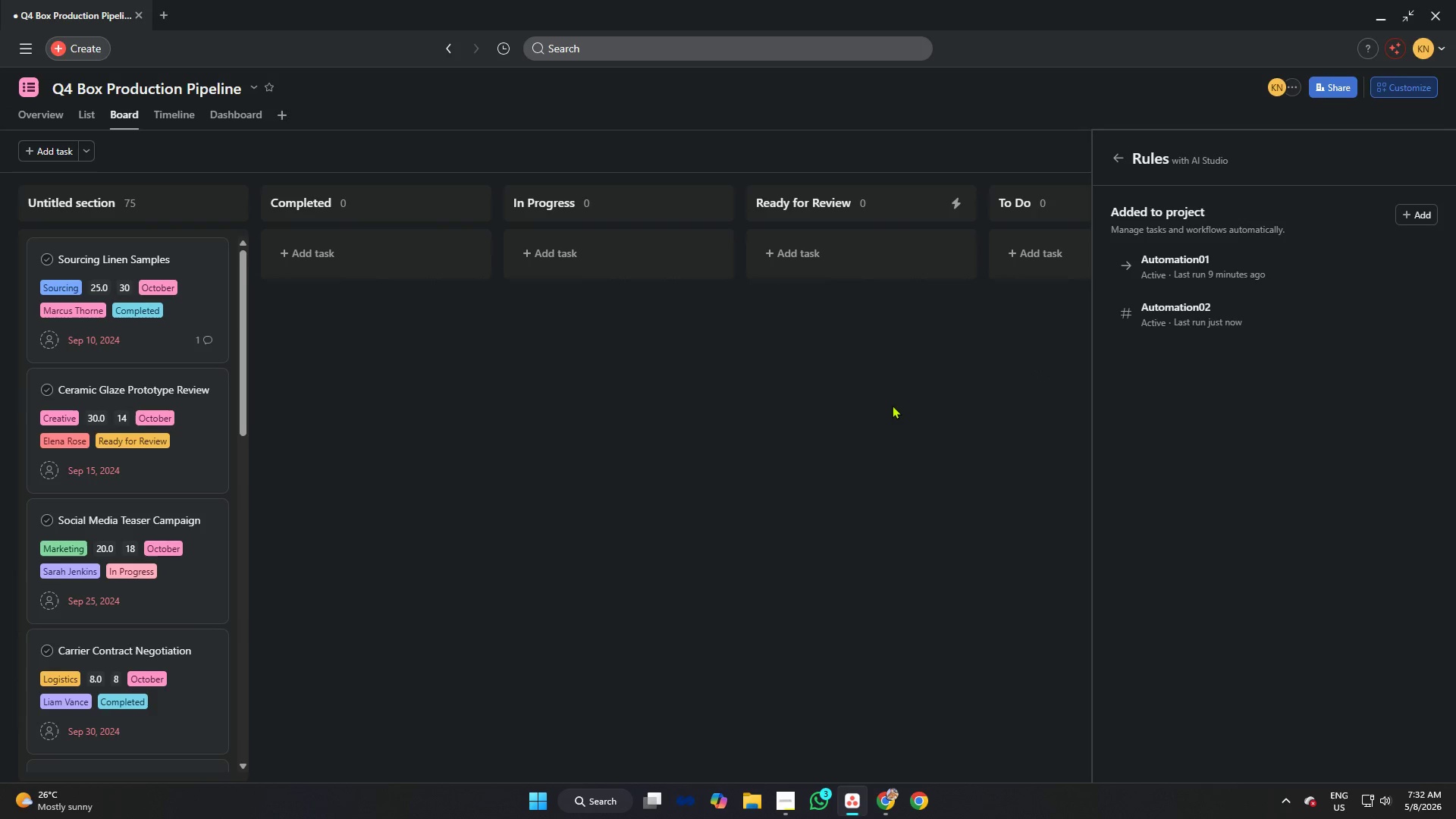 
left_click([892, 404])
 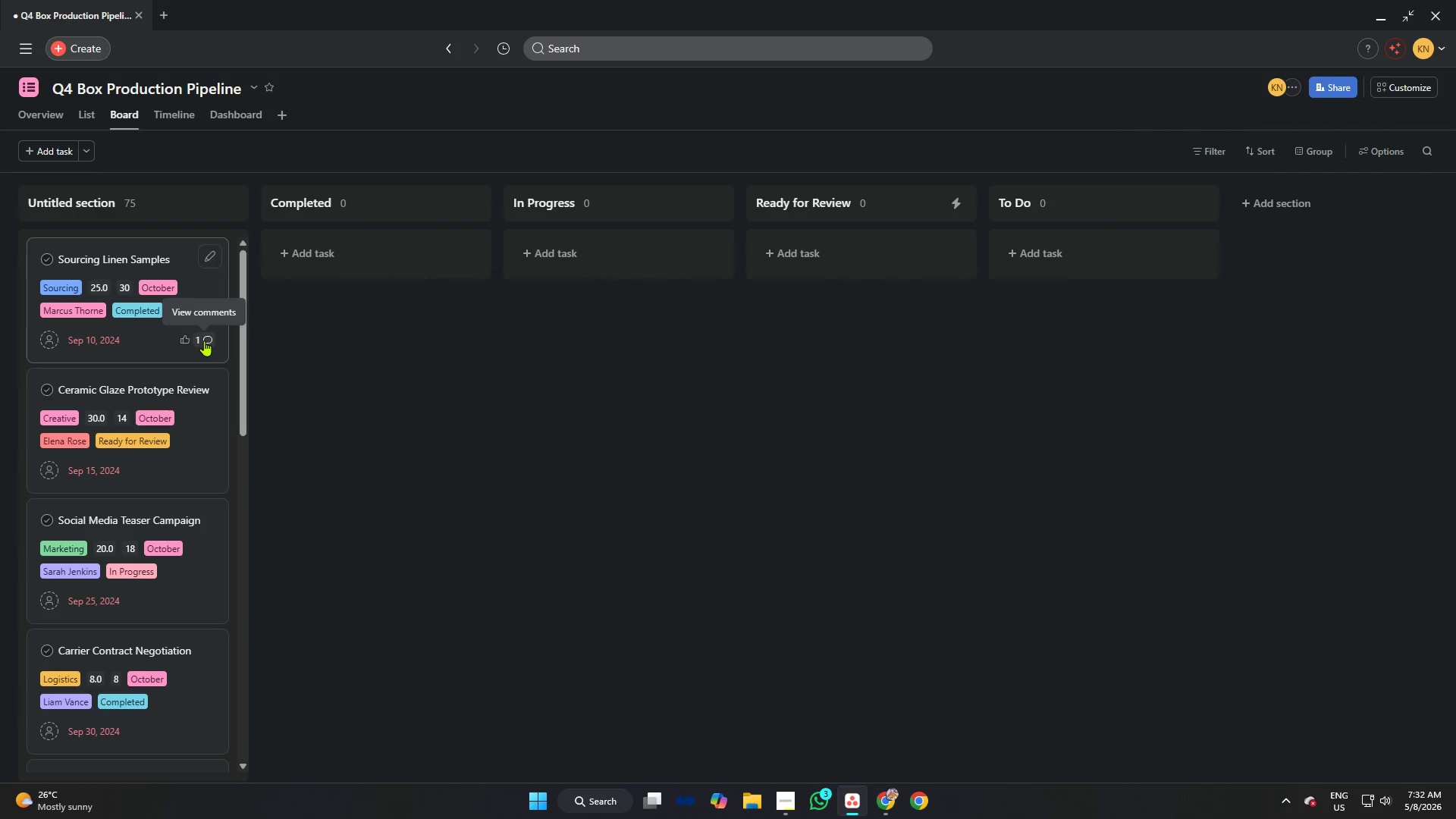 
left_click([198, 287])
 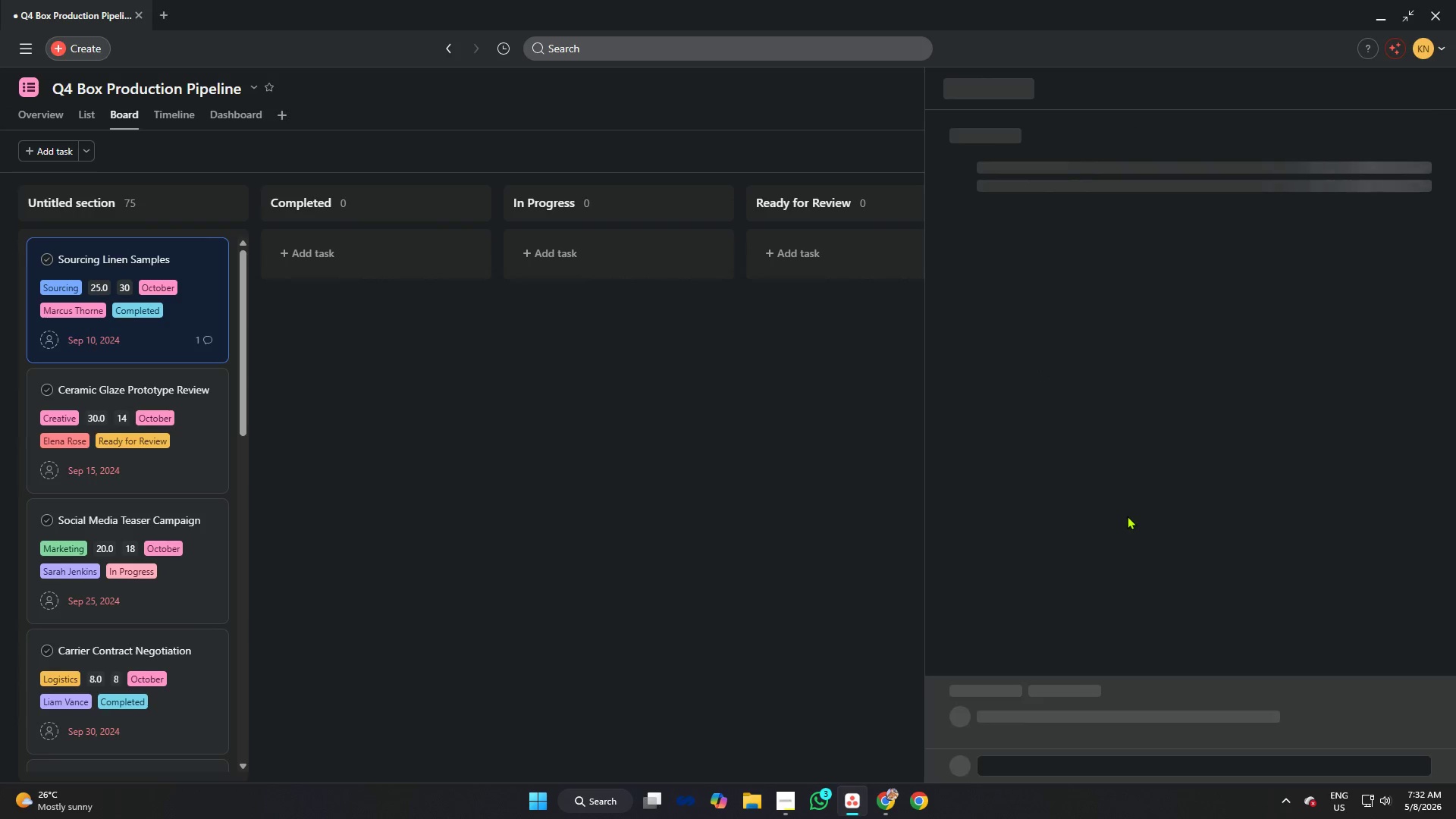 
scroll: coordinate [1128, 507], scroll_direction: down, amount: 5.0
 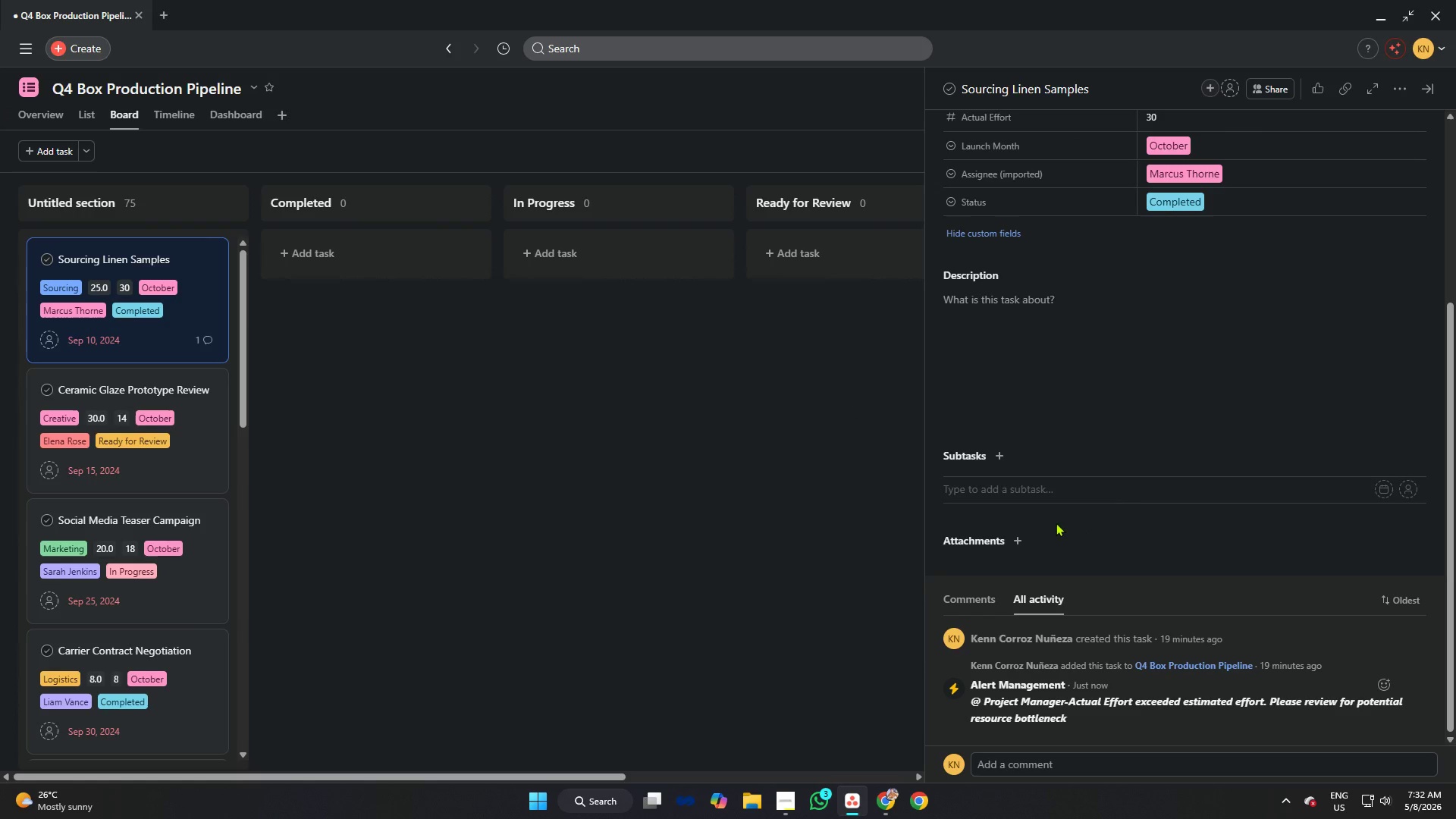 
left_click([786, 504])
 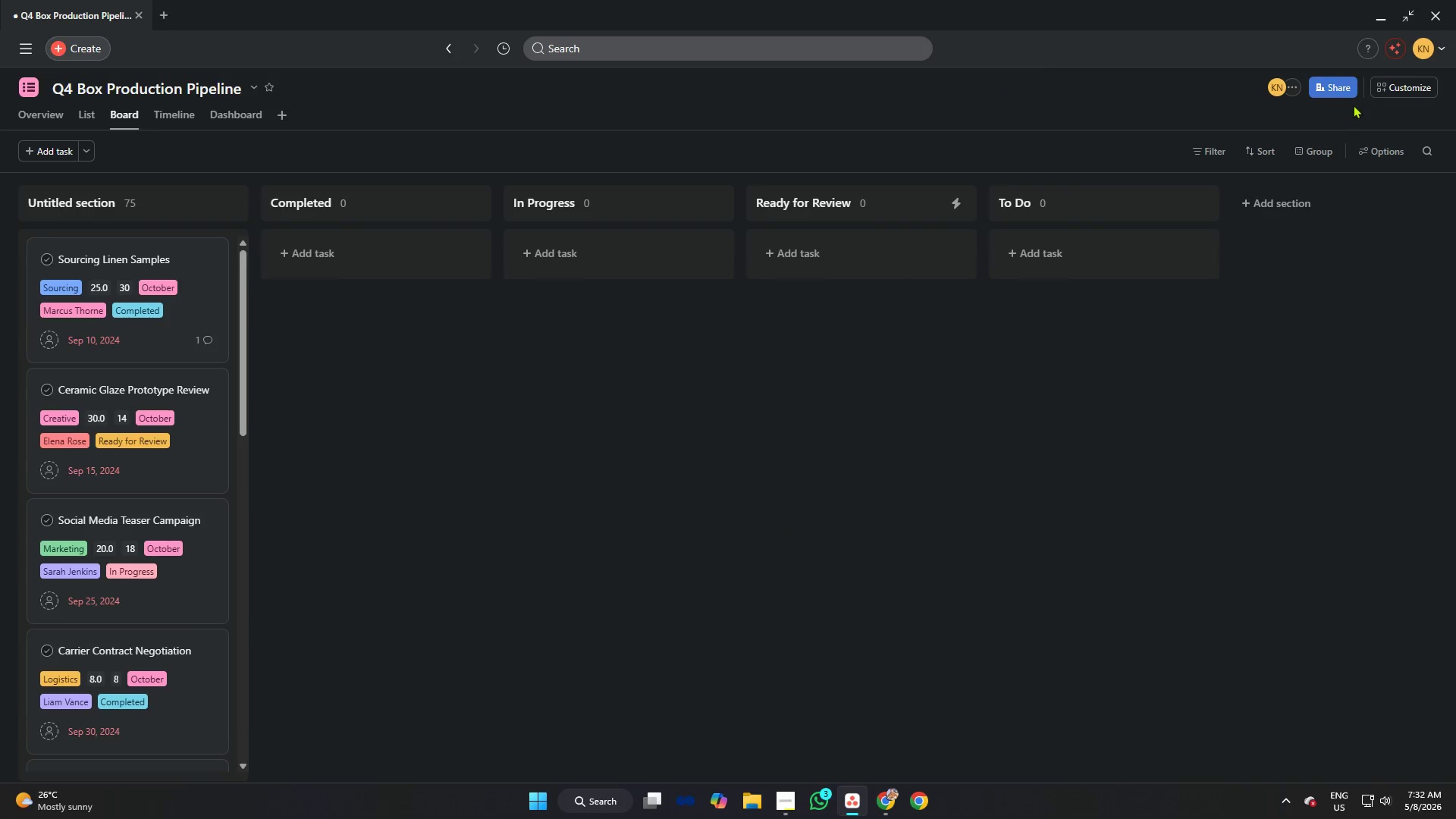 
left_click([1380, 86])
 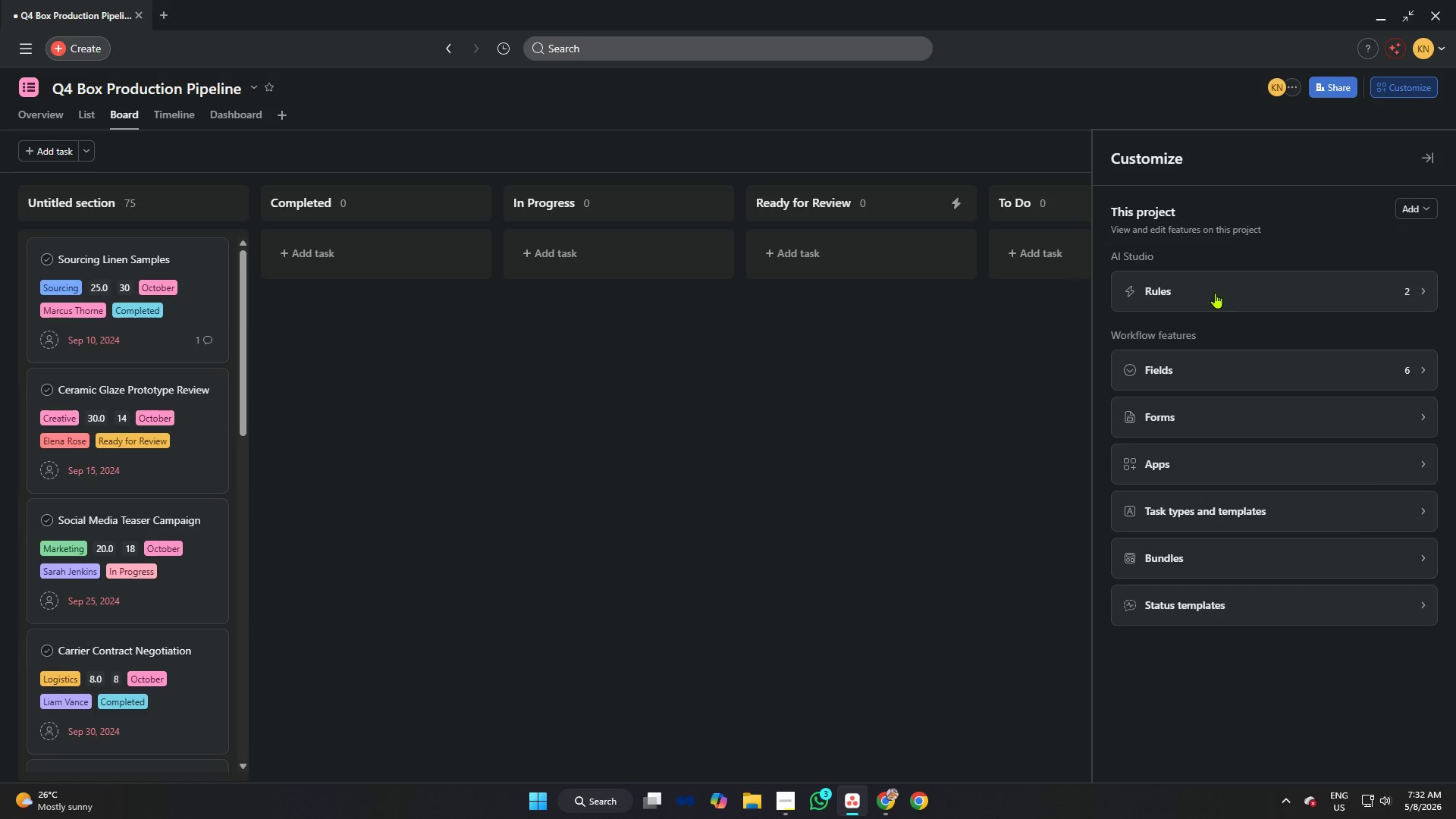 
left_click([1214, 293])
 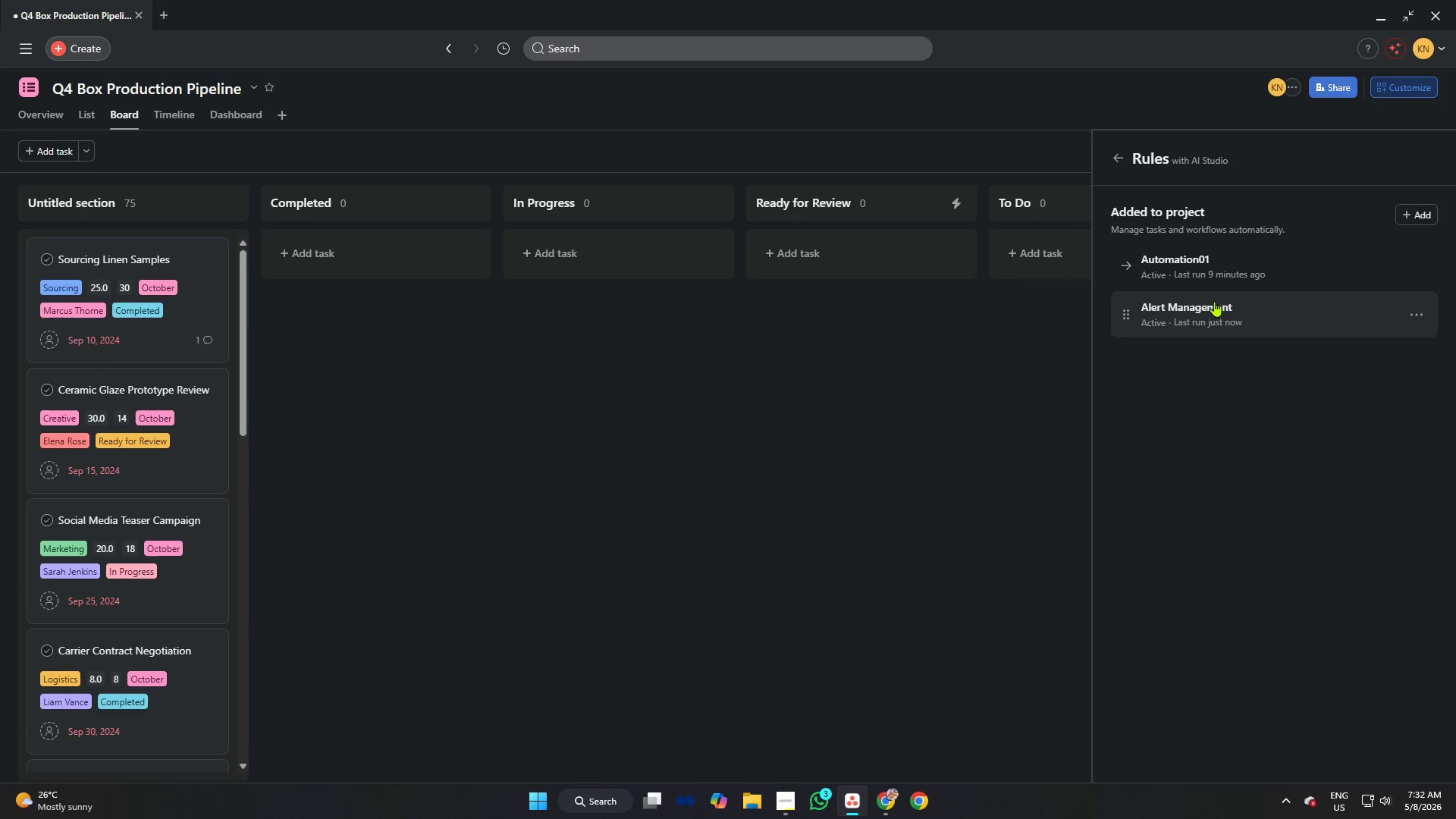 
left_click([1215, 304])
 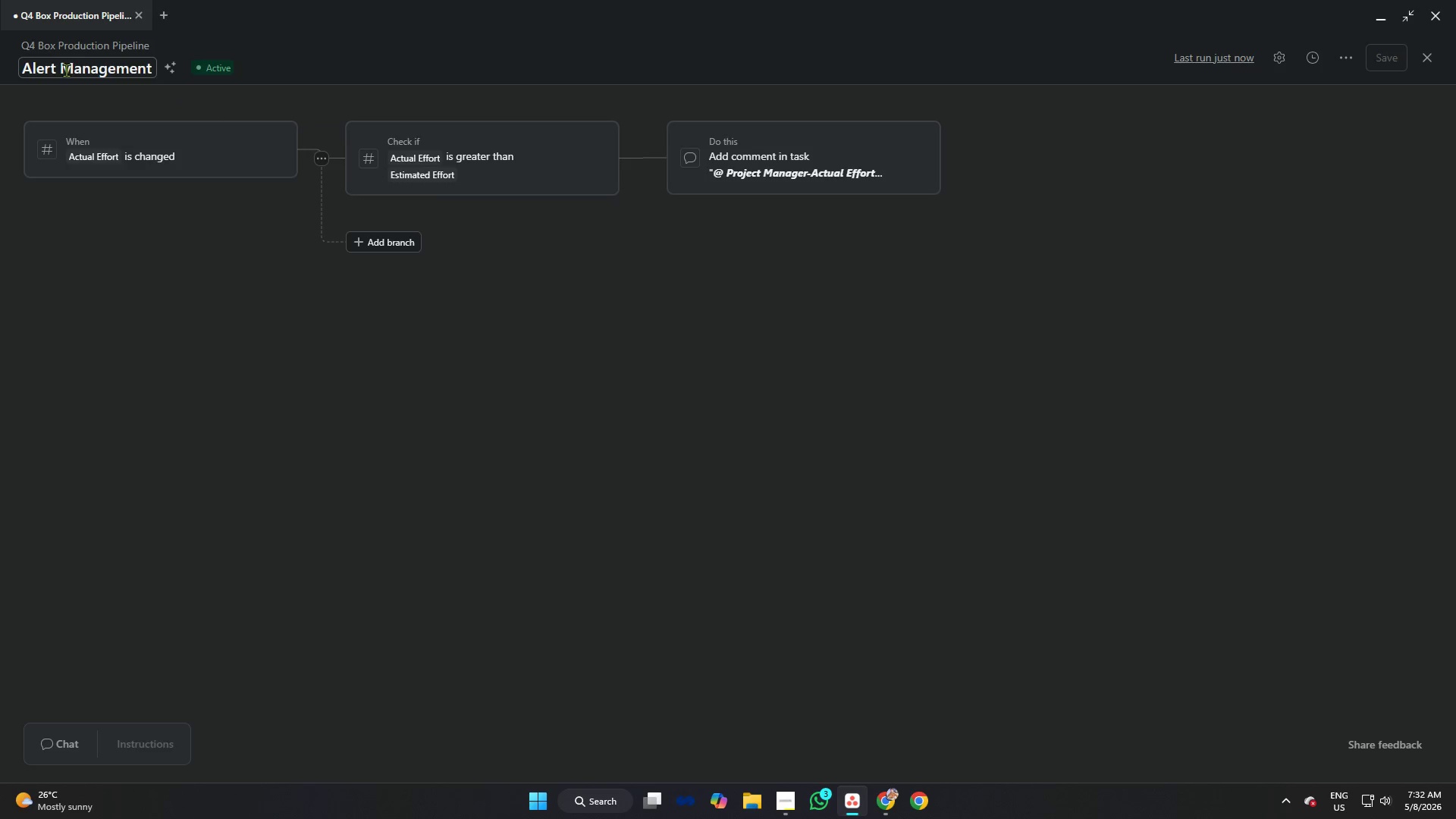 
left_click_drag(start_coordinate=[61, 67], to_coordinate=[0, 70])
 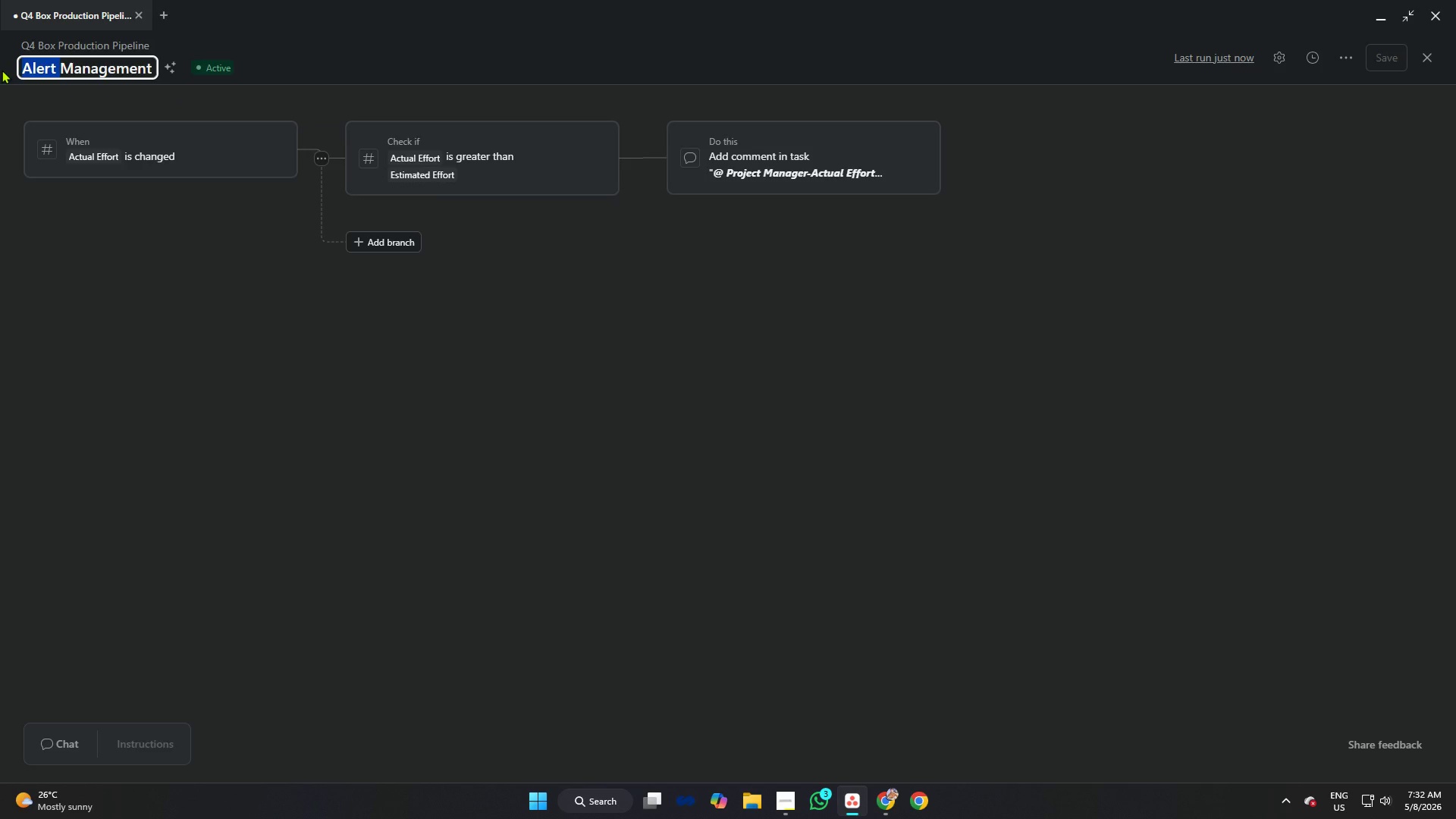 
key(Backspace)
 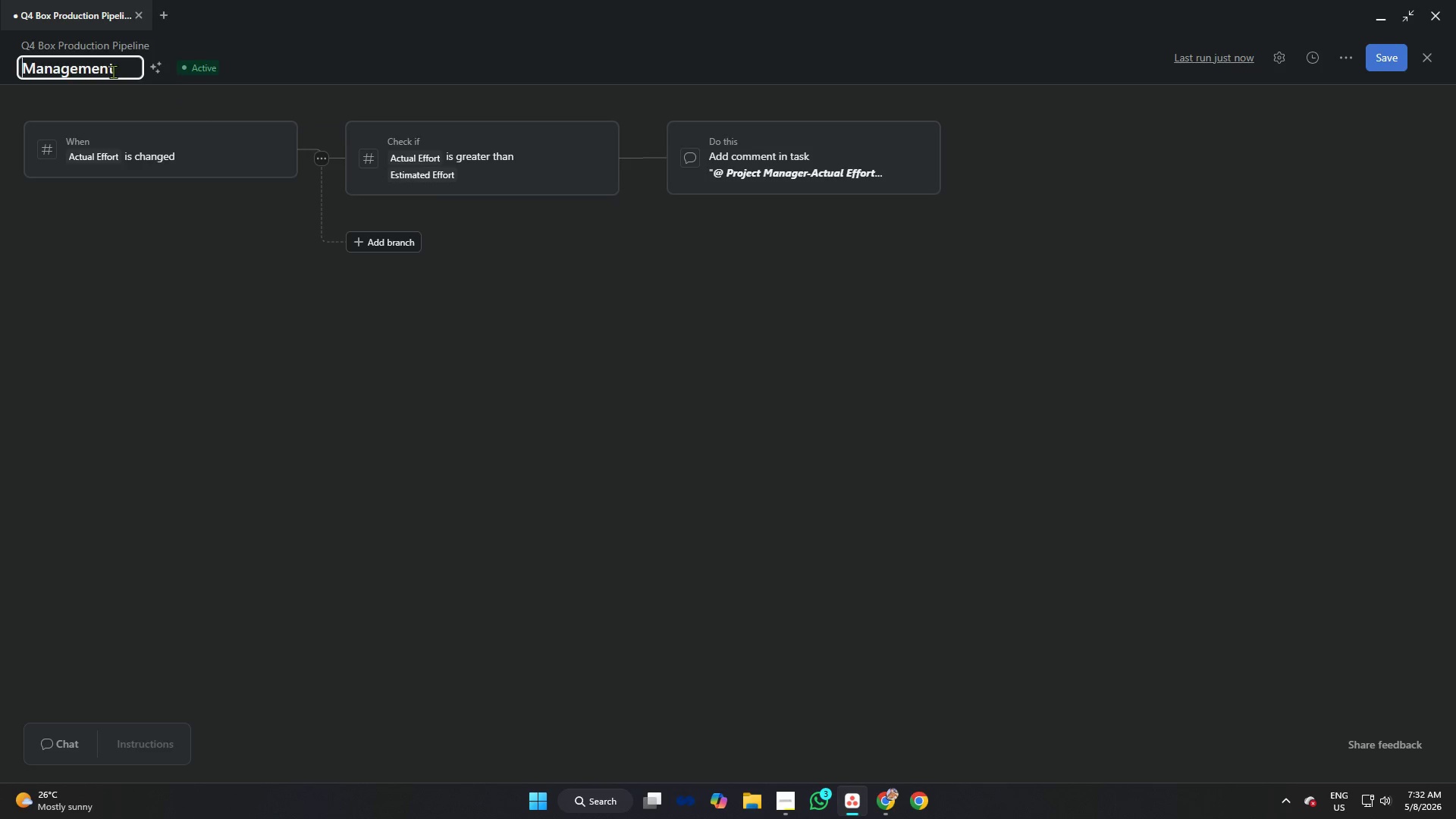 
left_click([113, 71])
 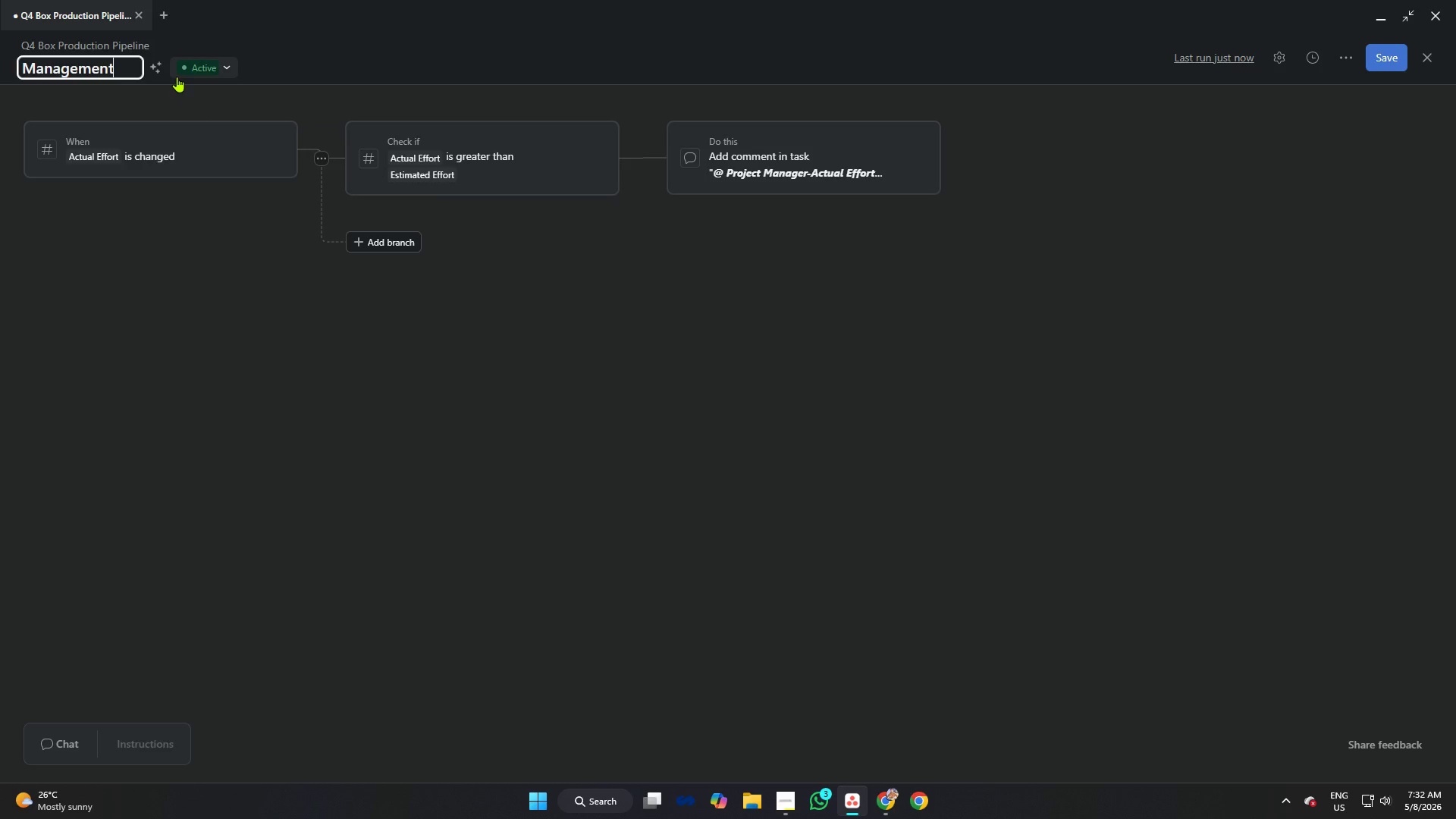 
type( Alert!)
 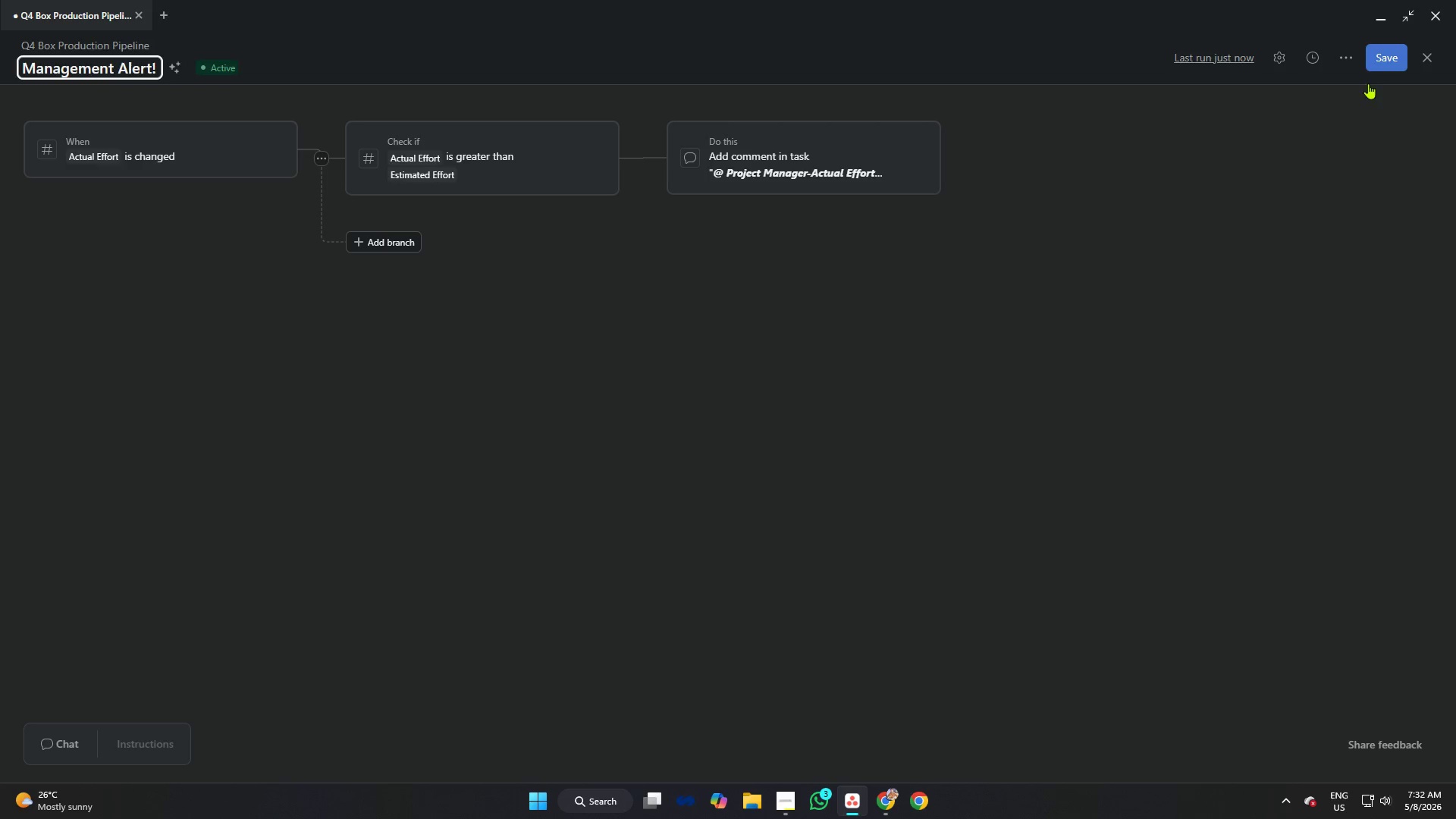 
left_click([1391, 50])
 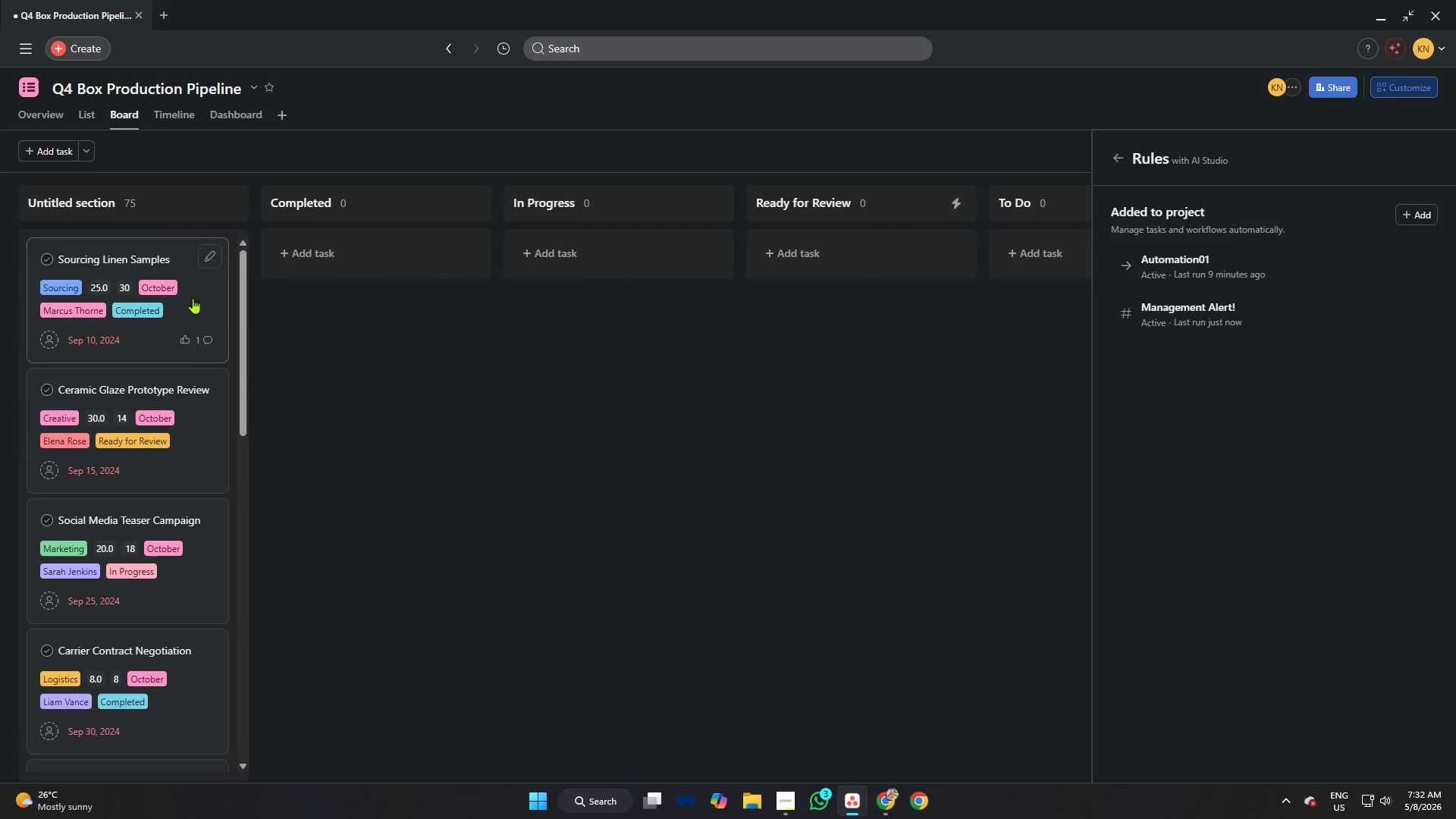 
left_click([193, 298])
 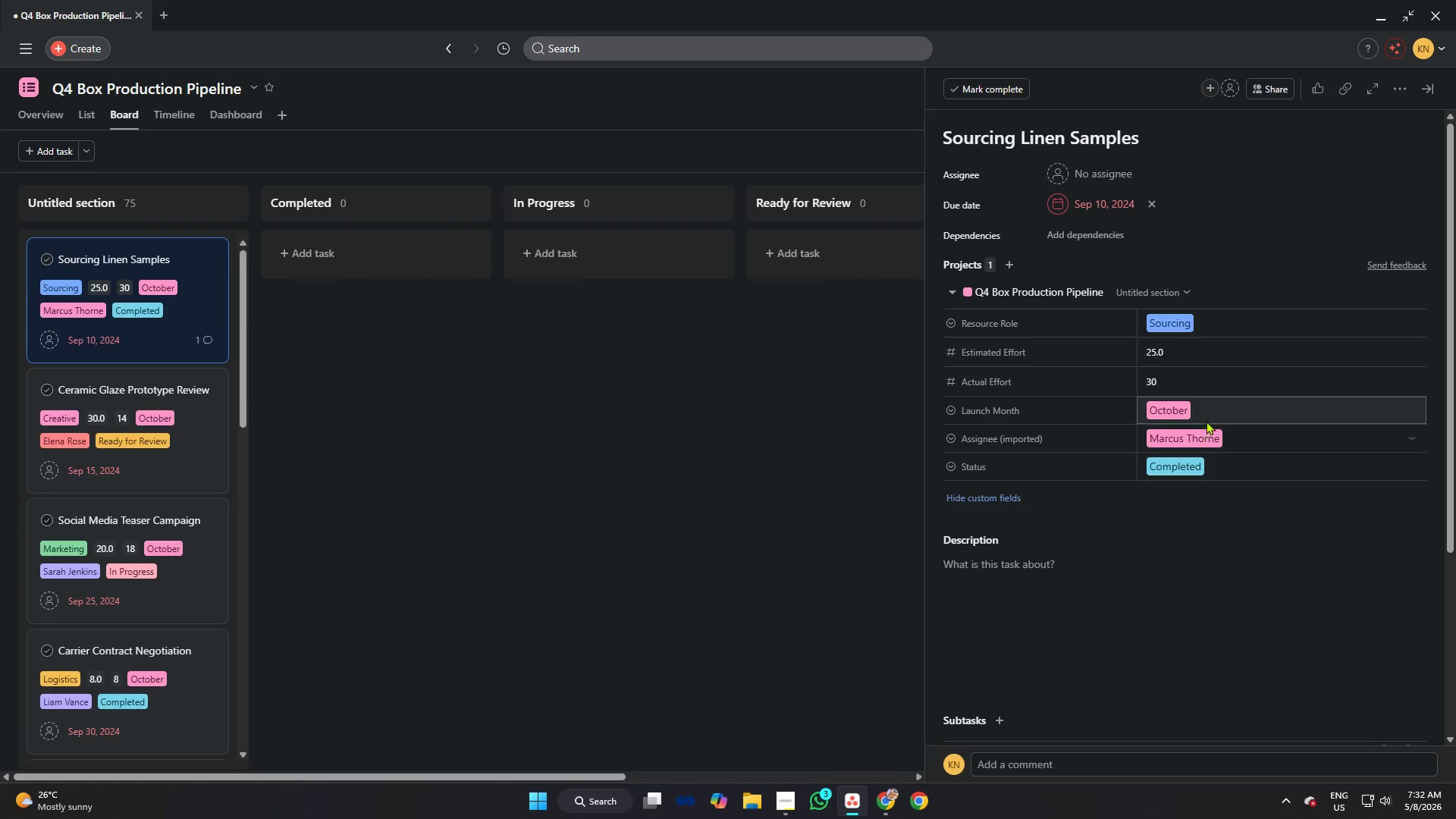 
left_click([1191, 381])
 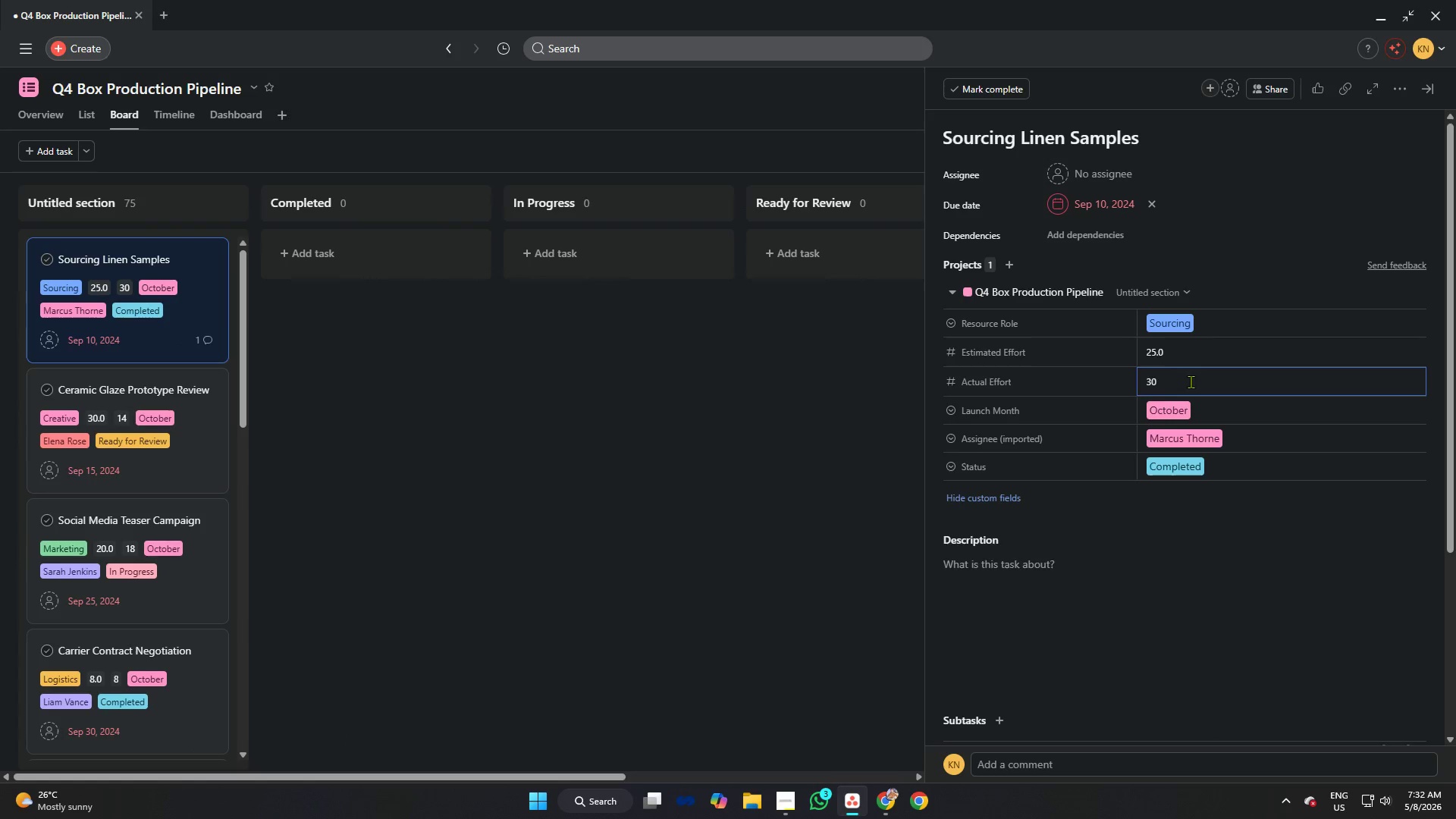 
key(Backspace)
key(Backspace)
type(12)
 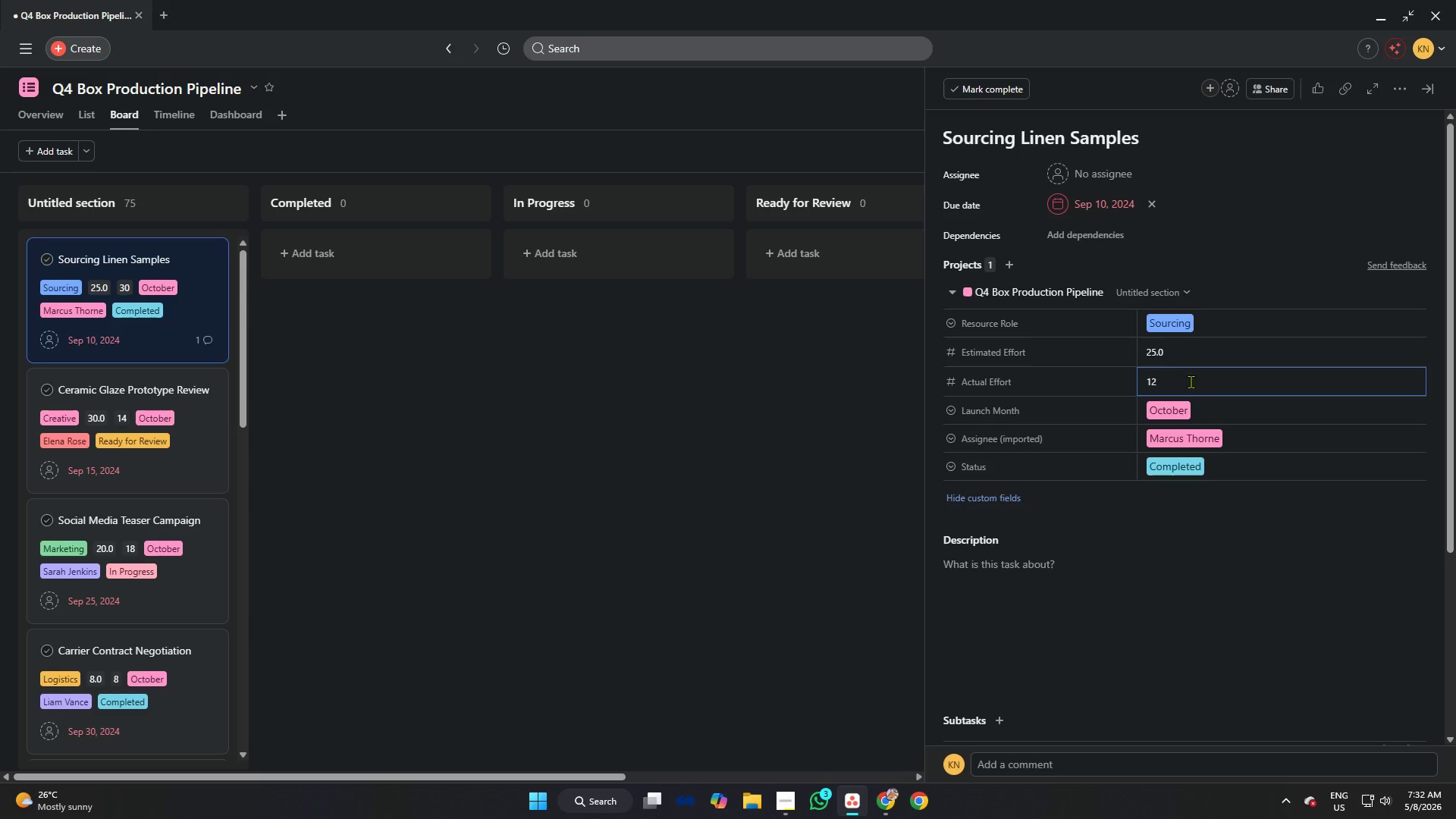 
key(Enter)
 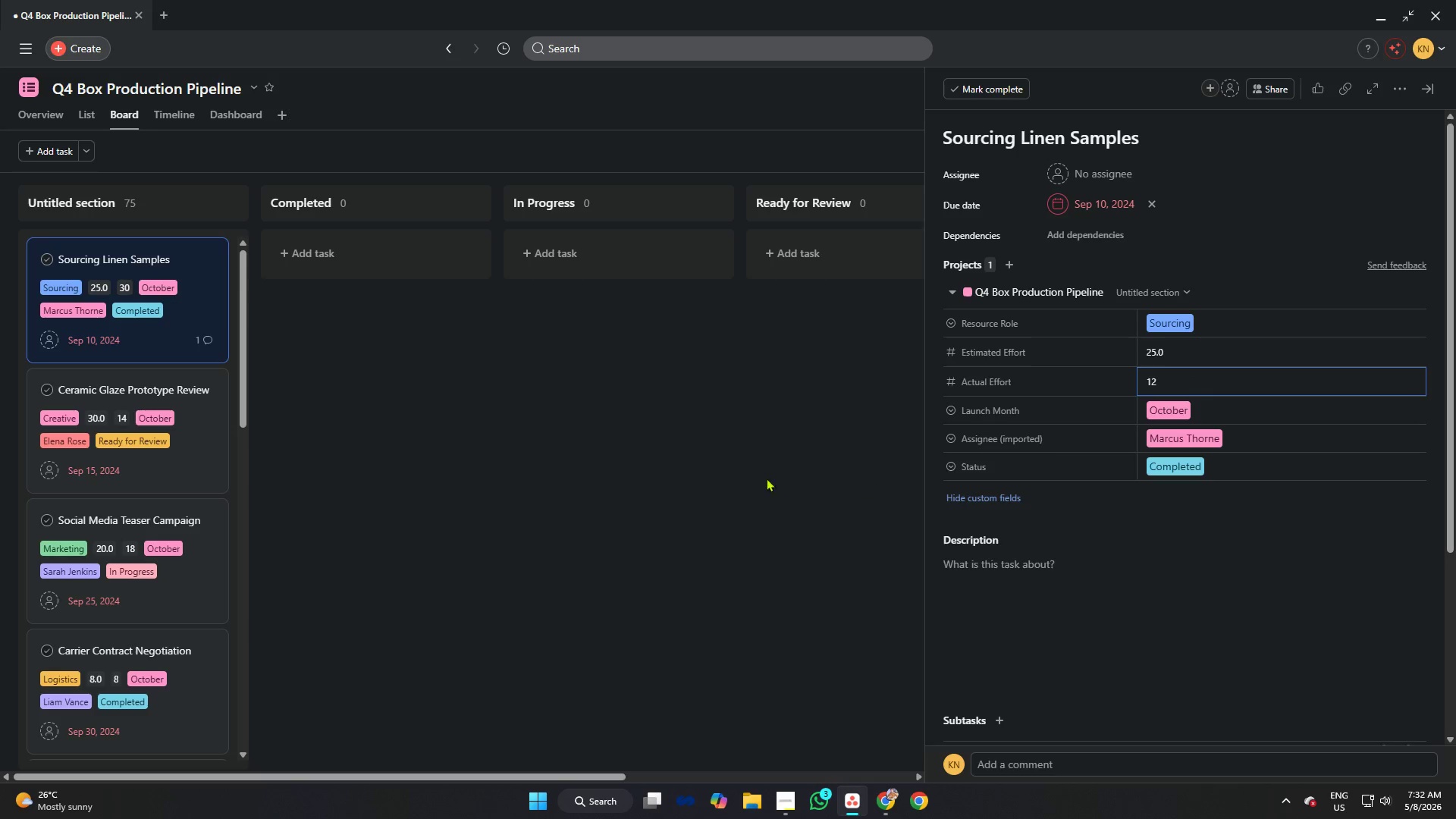 
left_click([611, 453])
 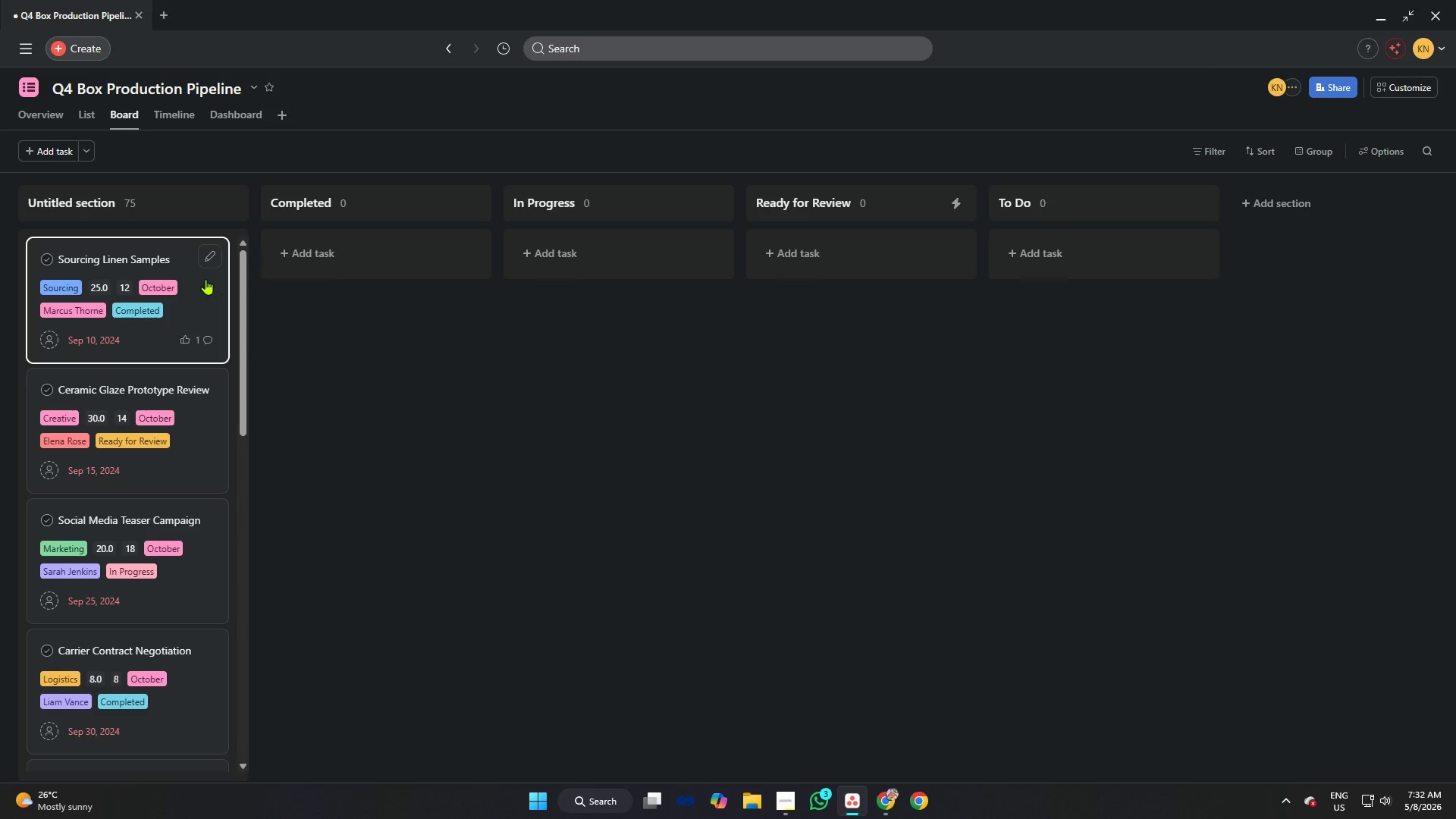 
wait(6.59)
 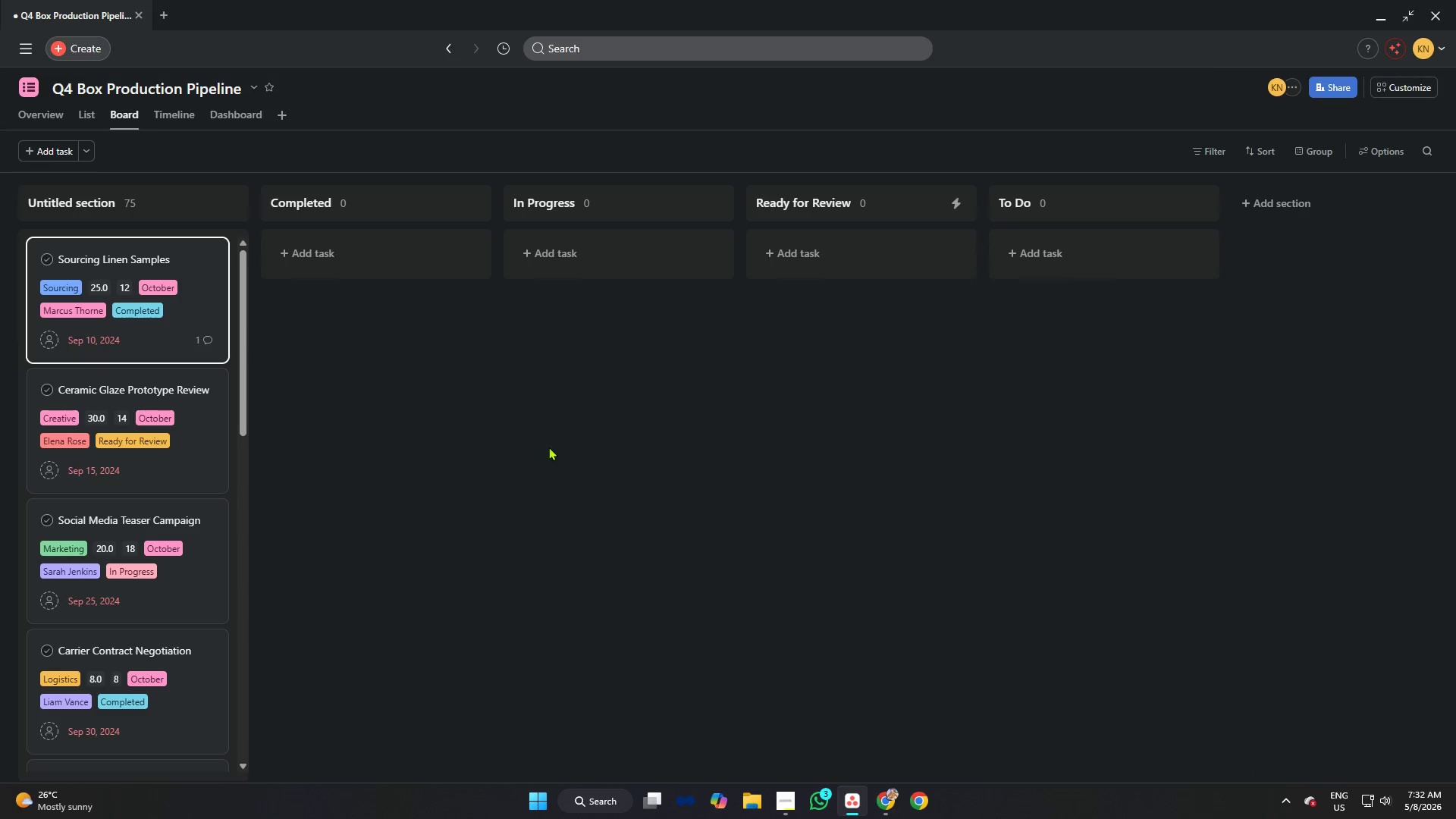 
left_click([88, 111])
 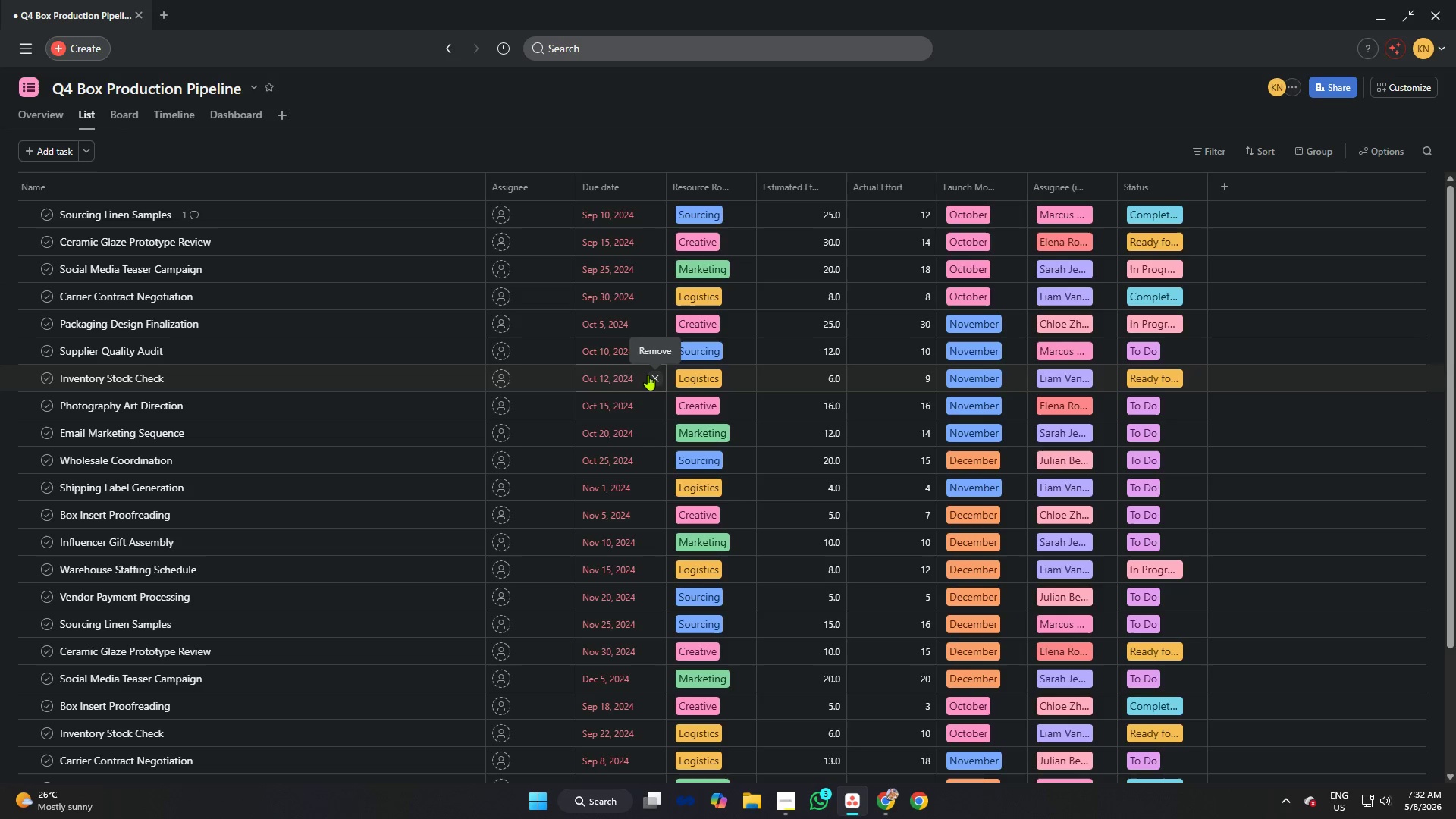 
scroll: coordinate [627, 337], scroll_direction: up, amount: 2.0
 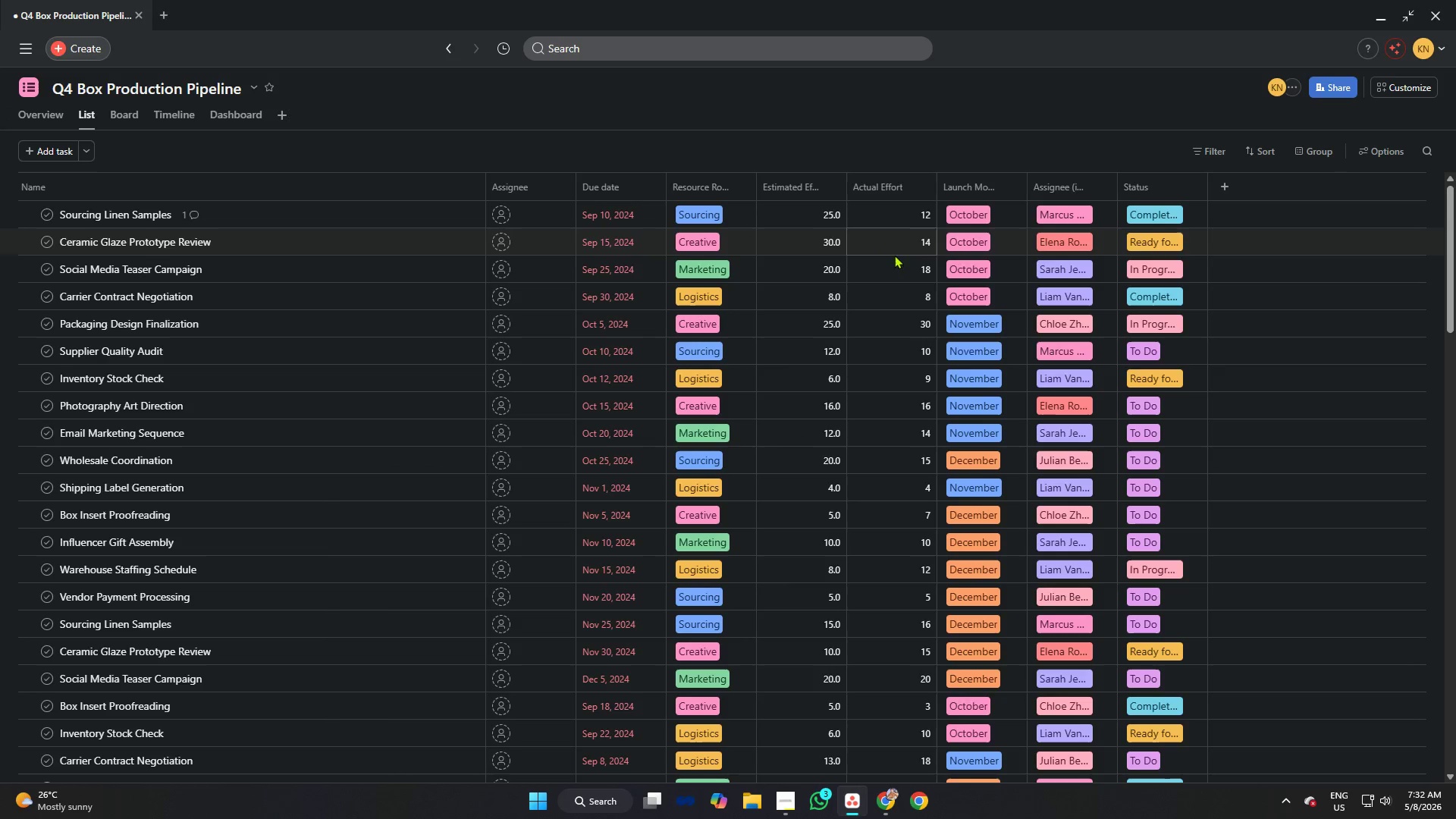 
left_click([921, 246])
 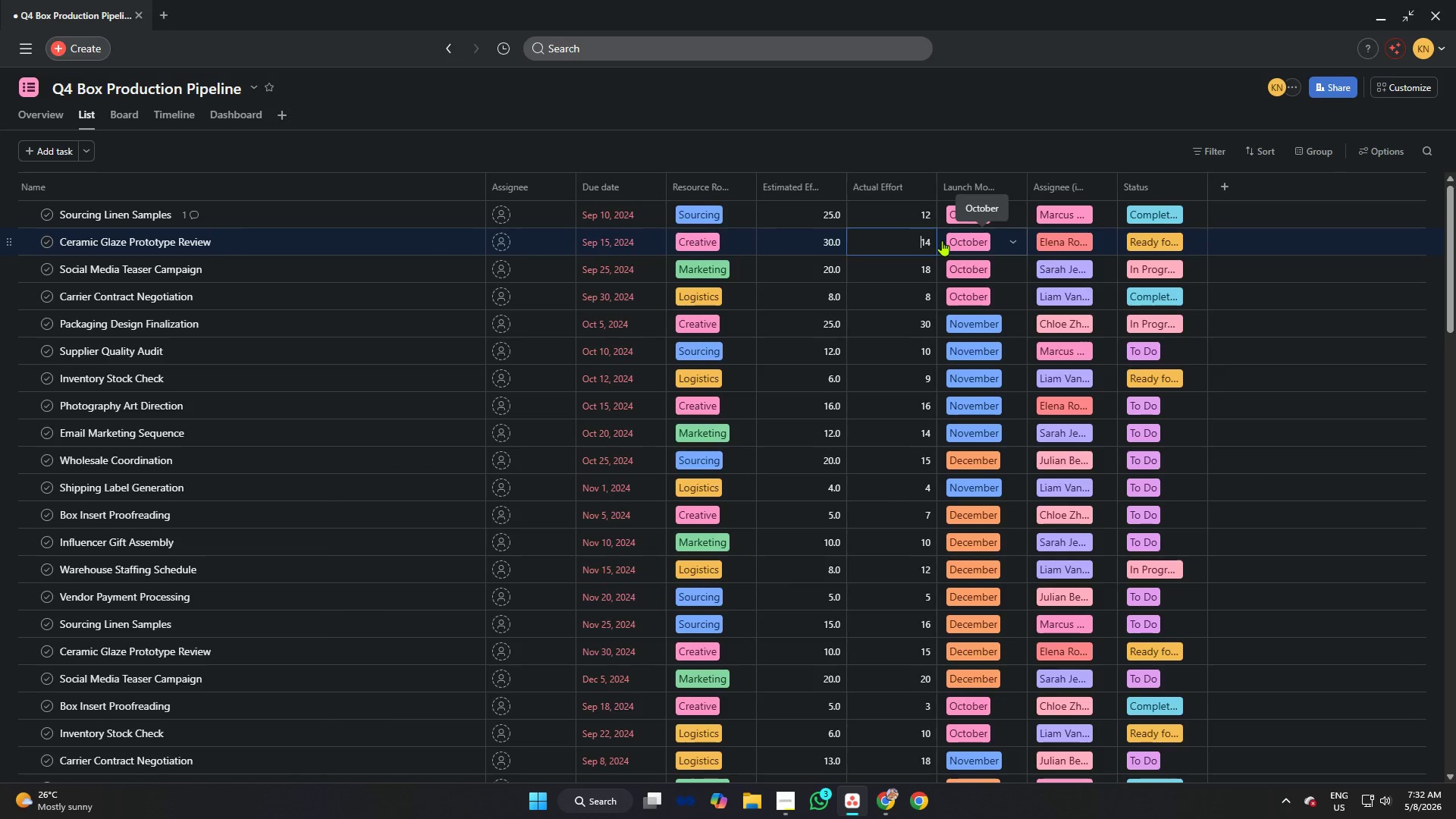 
key(ArrowRight)
 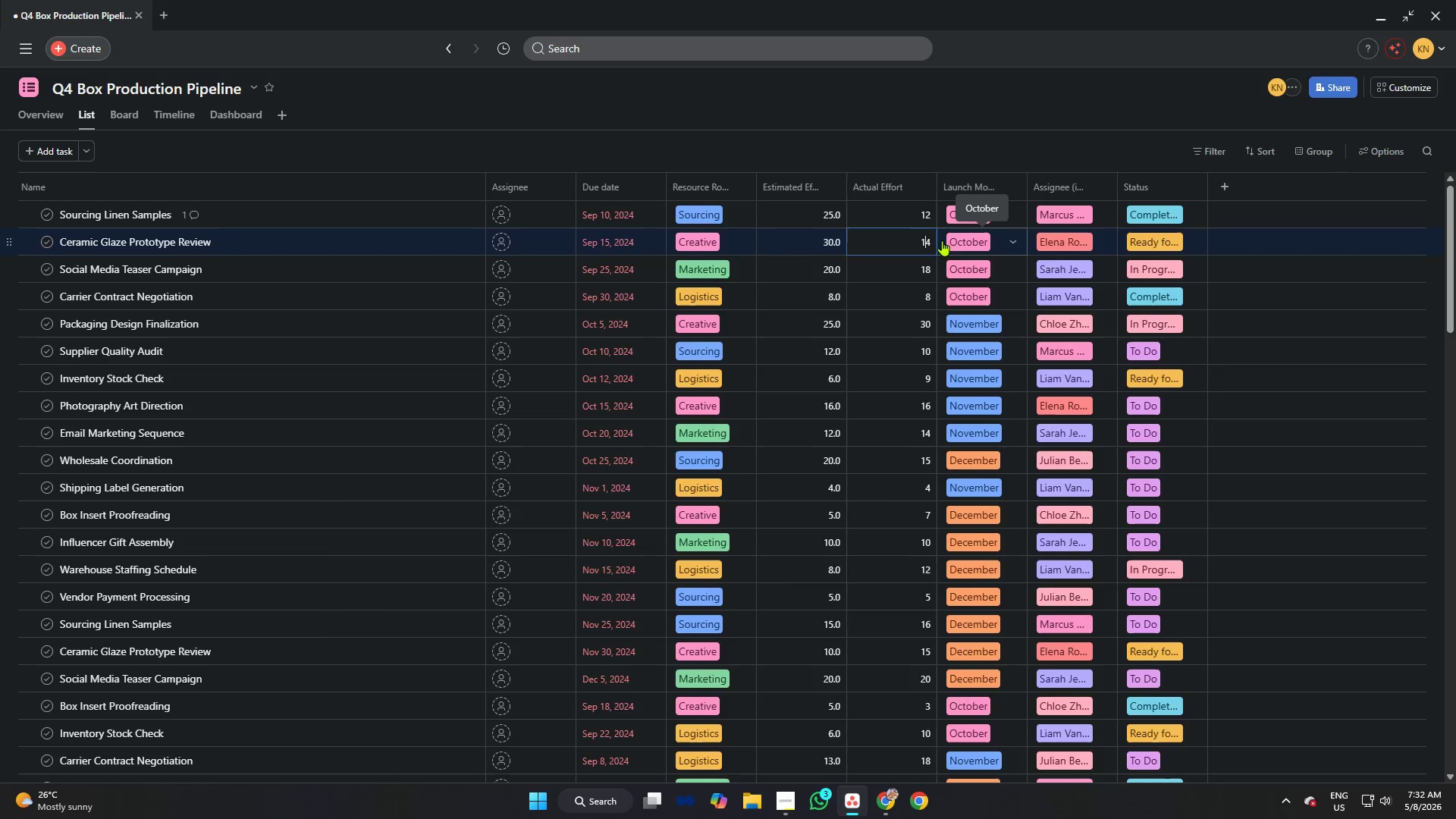 
key(ArrowRight)
 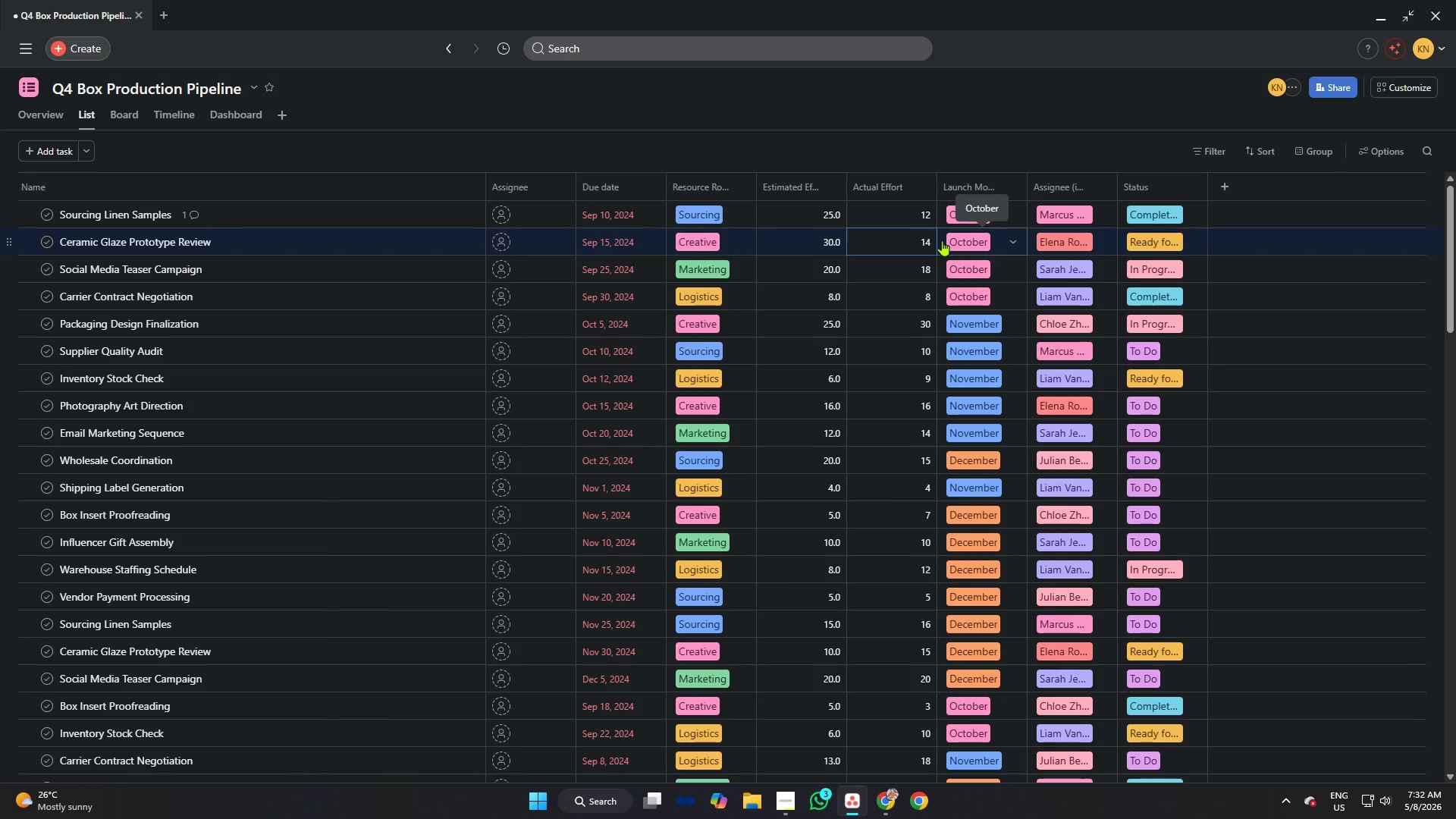 
key(Backspace)
key(Backspace)
type(50)
 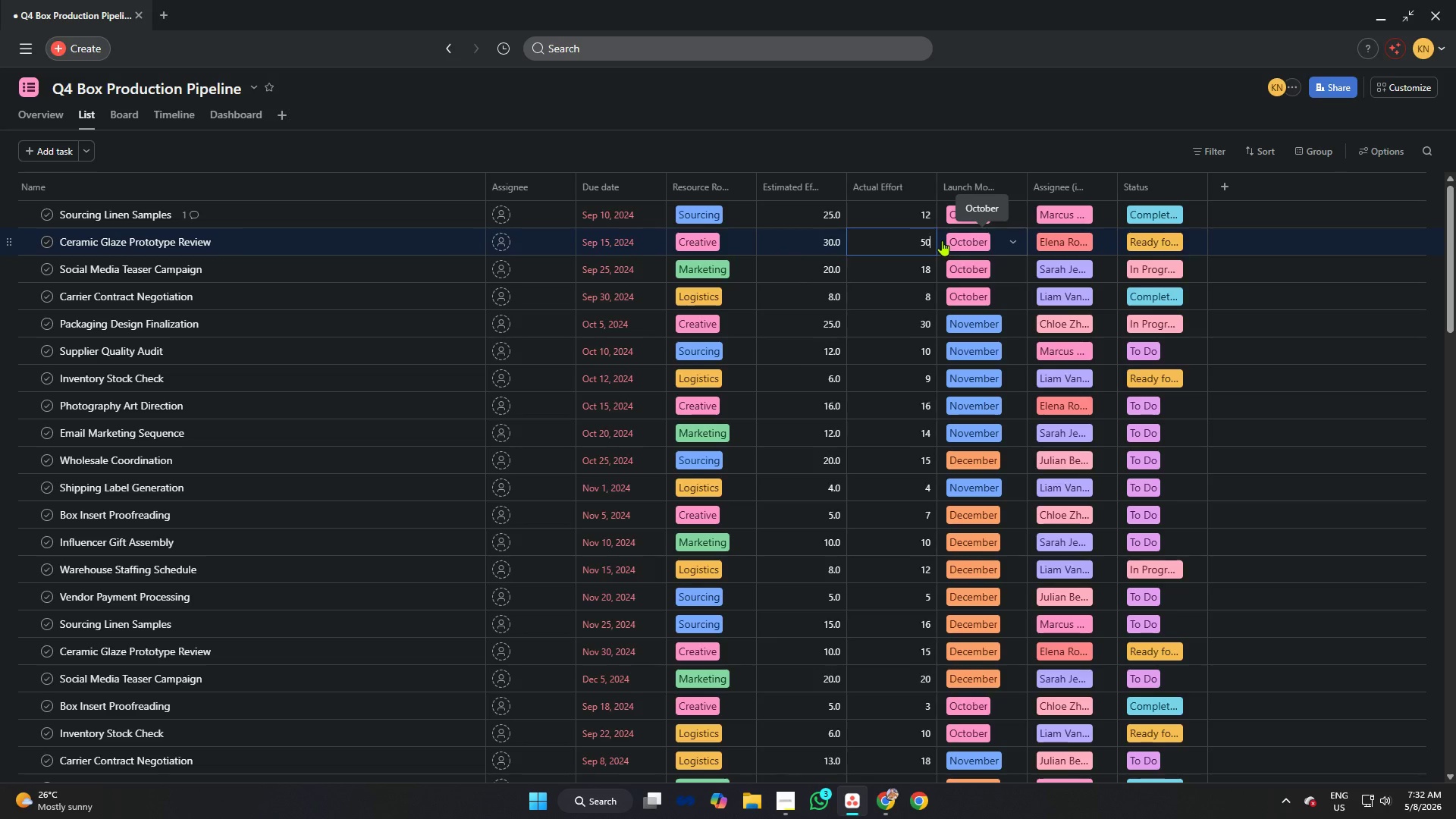 
key(Enter)
 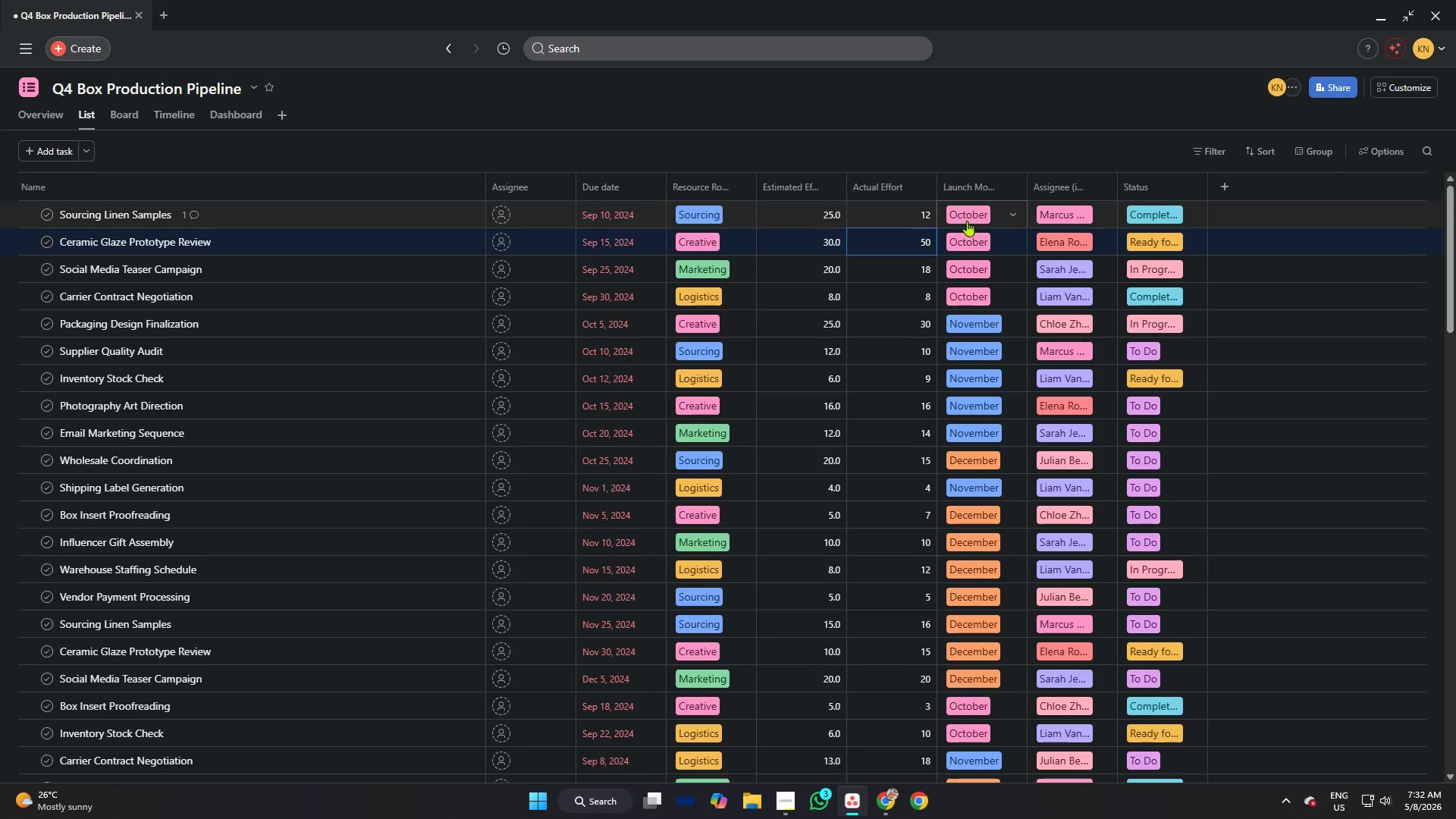 
mouse_move([930, 359])
 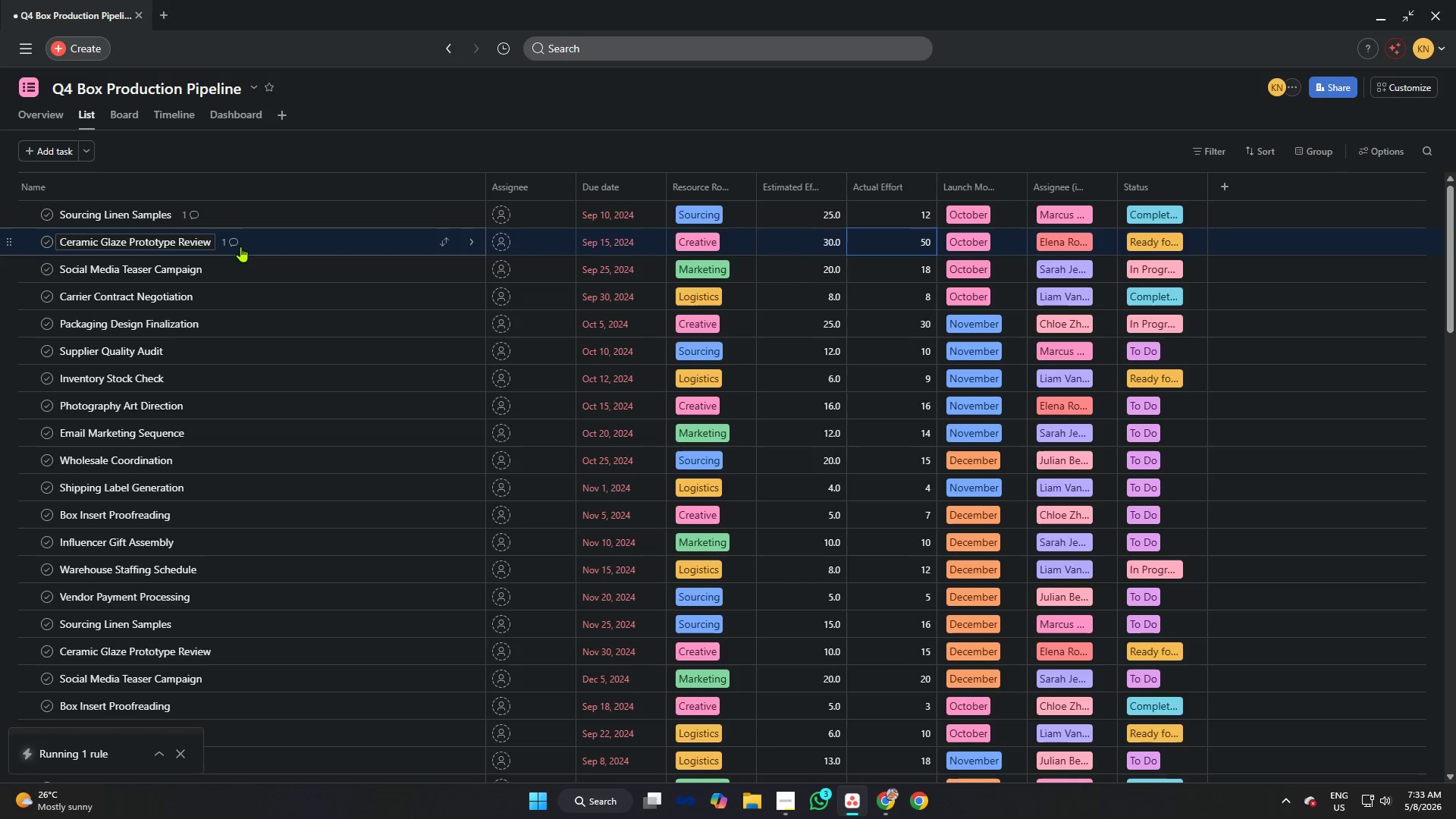 
left_click([231, 243])
 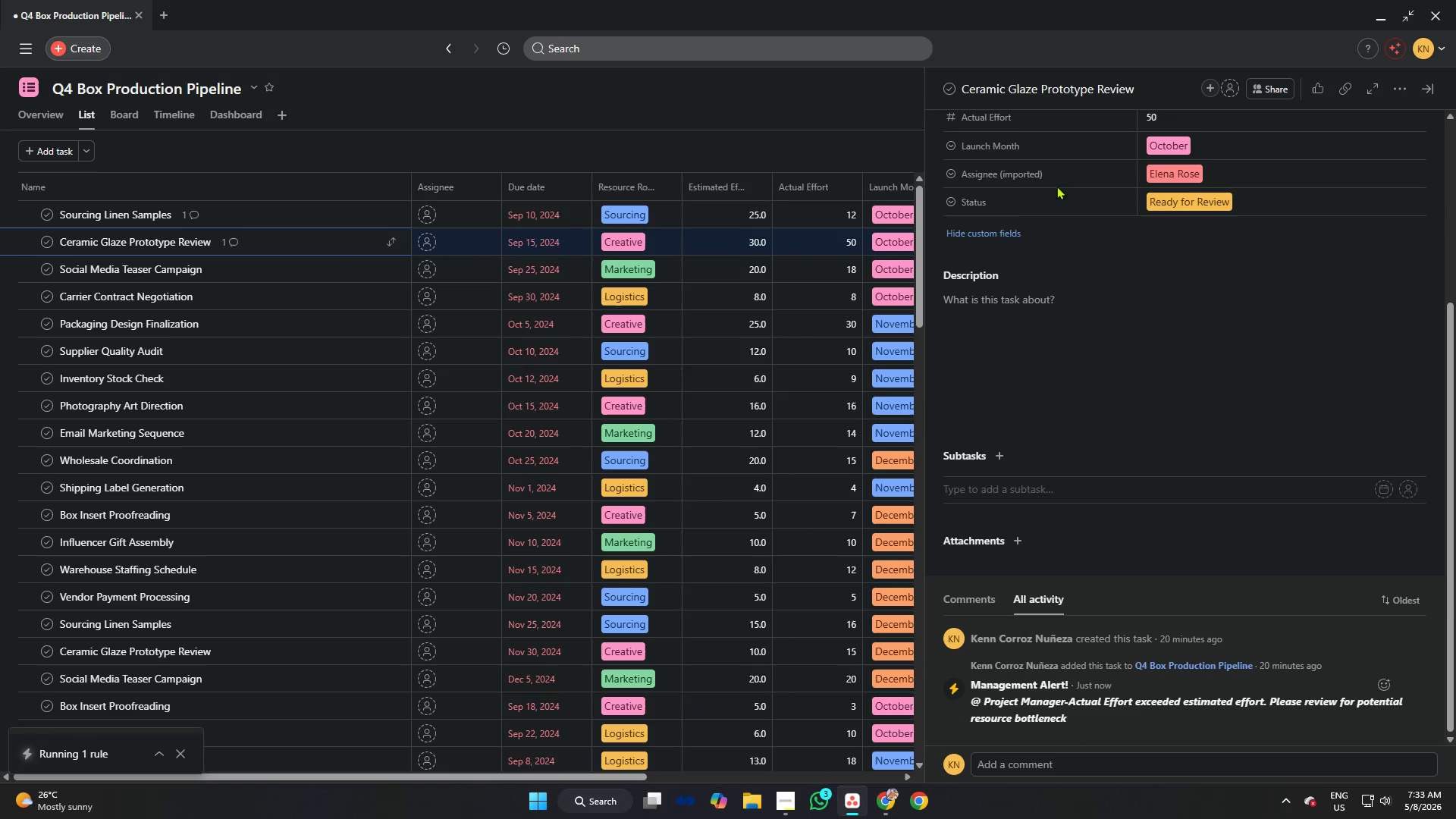 
scroll: coordinate [1113, 420], scroll_direction: down, amount: 10.0
 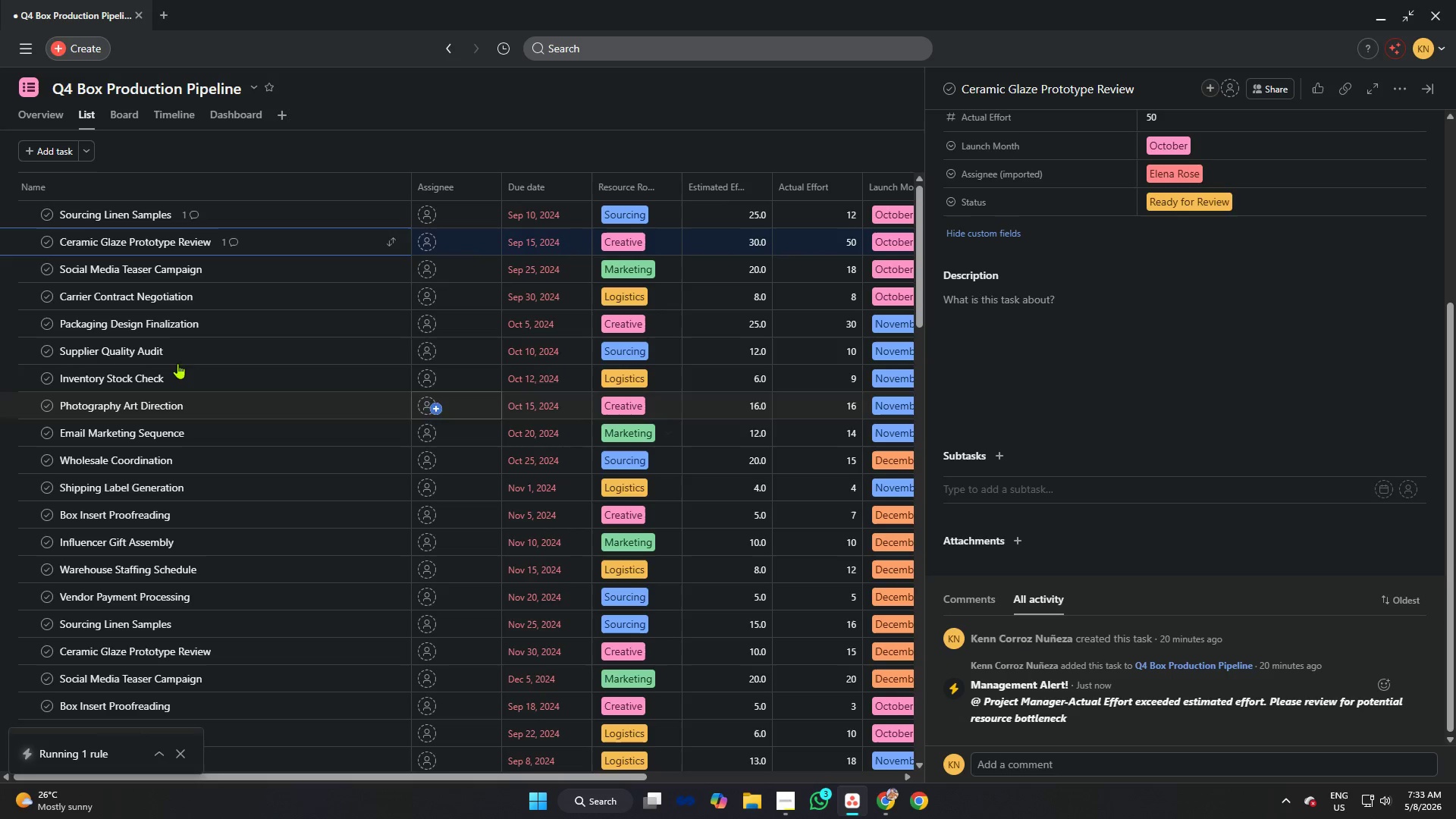 
left_click([284, 148])
 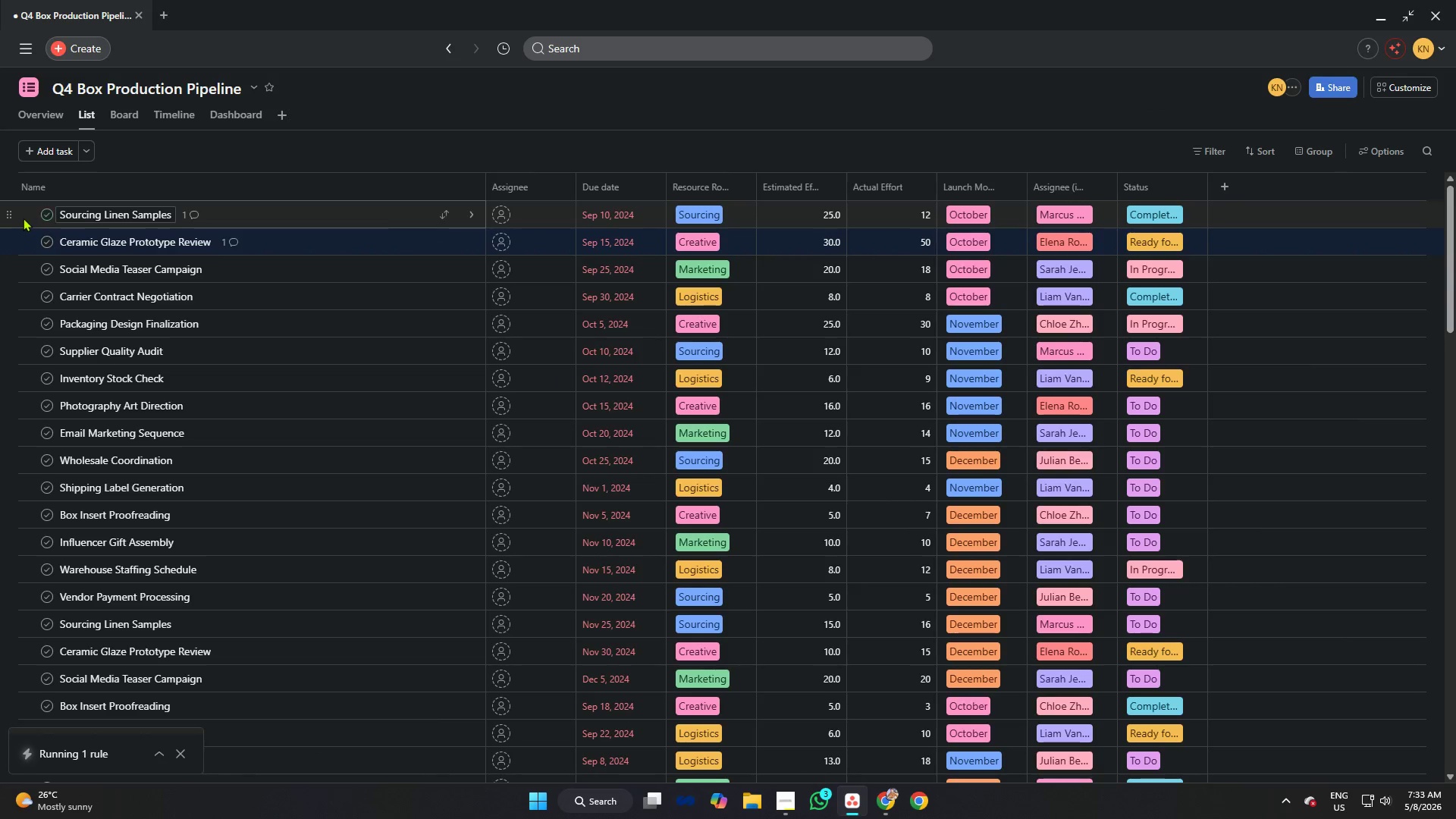 
left_click_drag(start_coordinate=[11, 217], to_coordinate=[27, 740])
 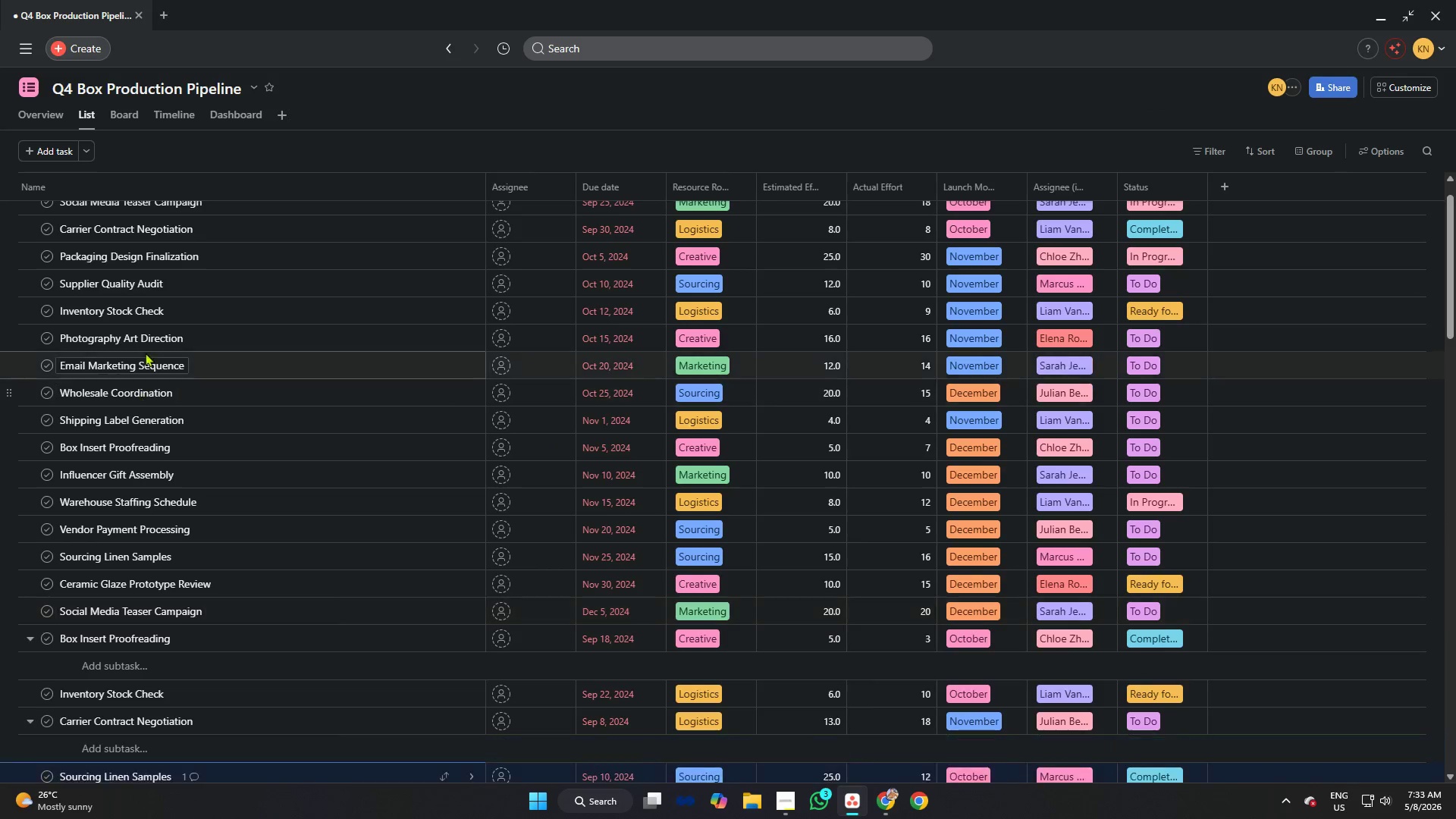 
scroll: coordinate [127, 328], scroll_direction: up, amount: 7.0
 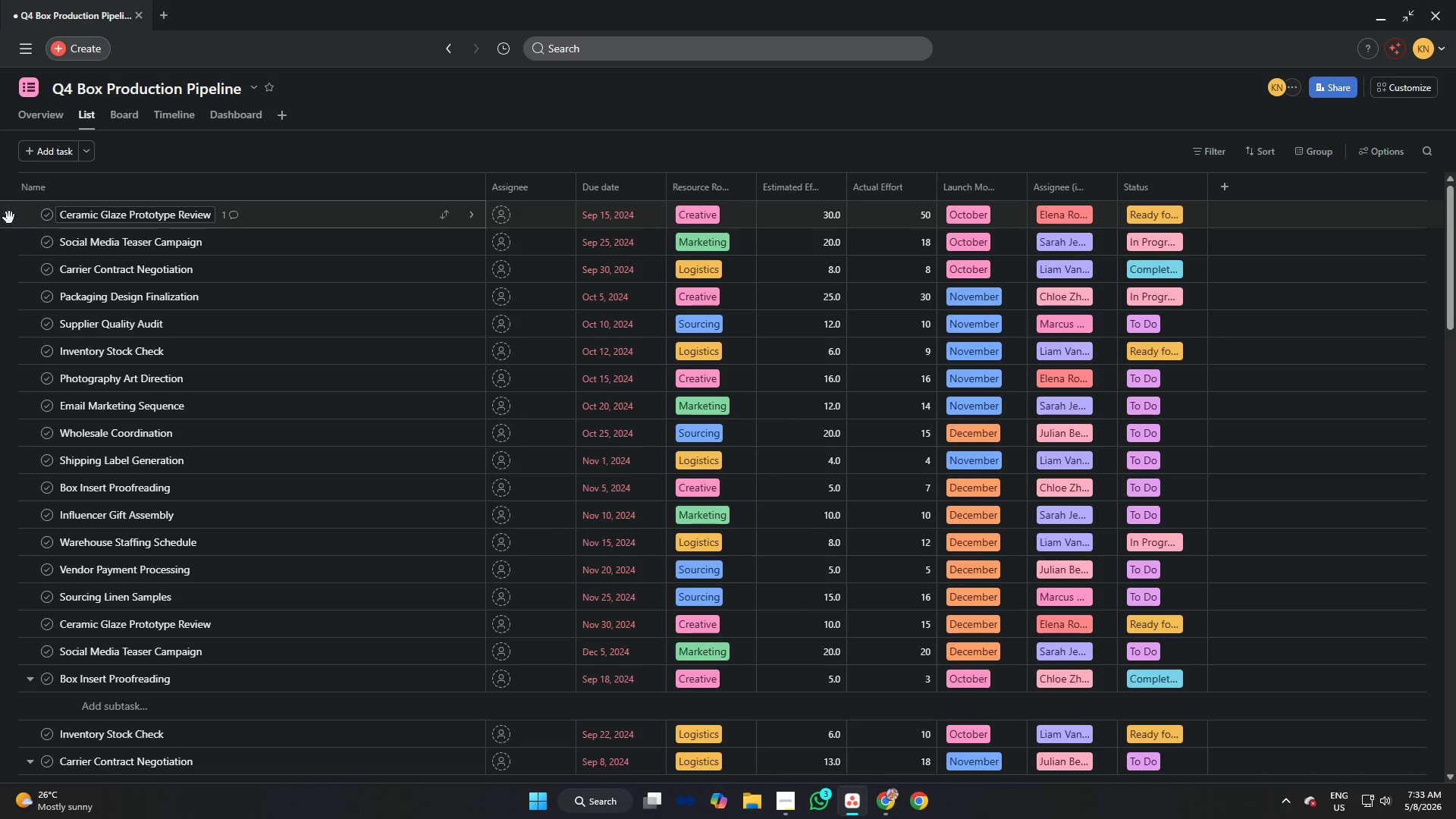 
left_click_drag(start_coordinate=[9, 218], to_coordinate=[27, 639])
 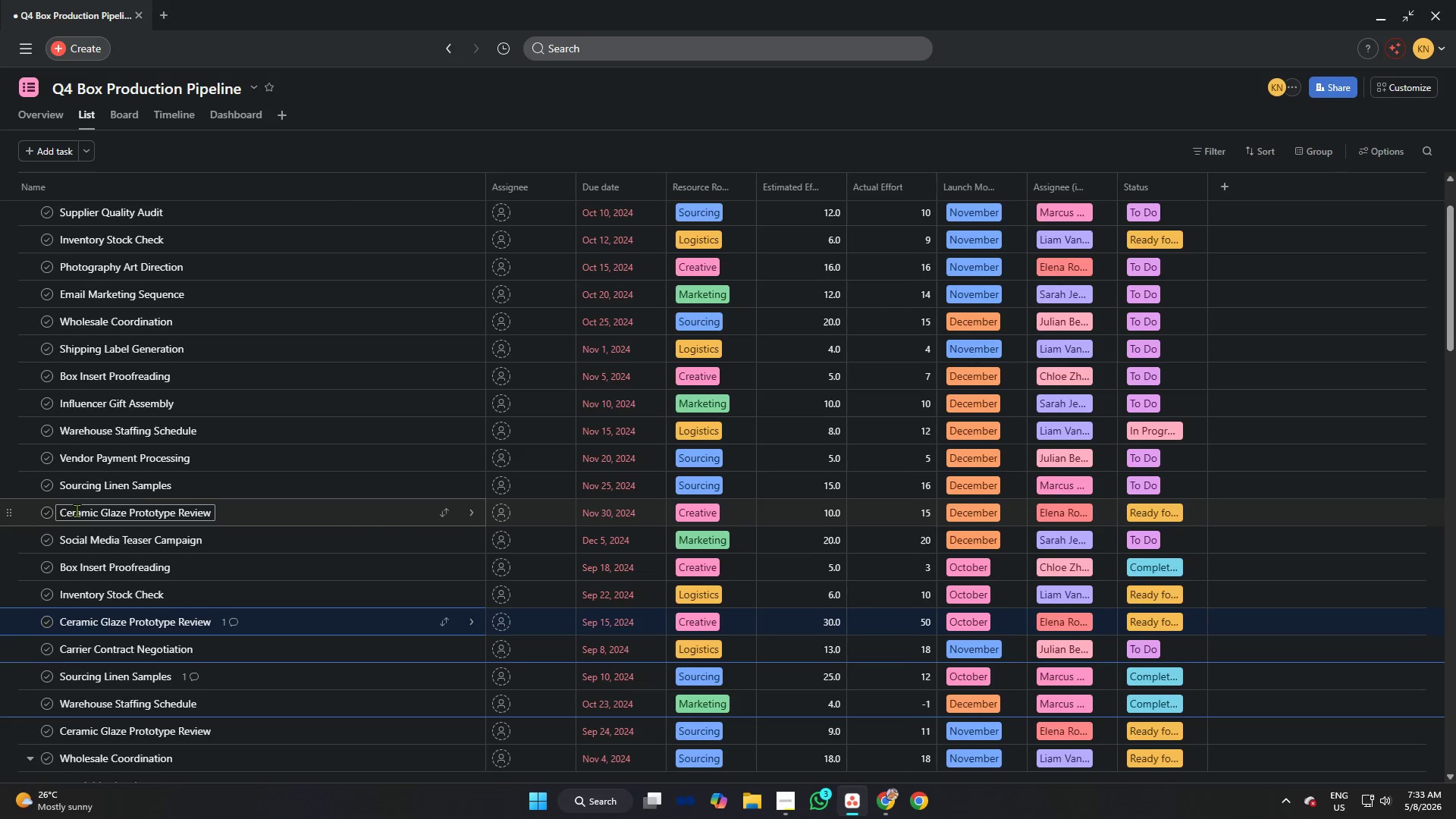 
scroll: coordinate [74, 348], scroll_direction: up, amount: 8.0
 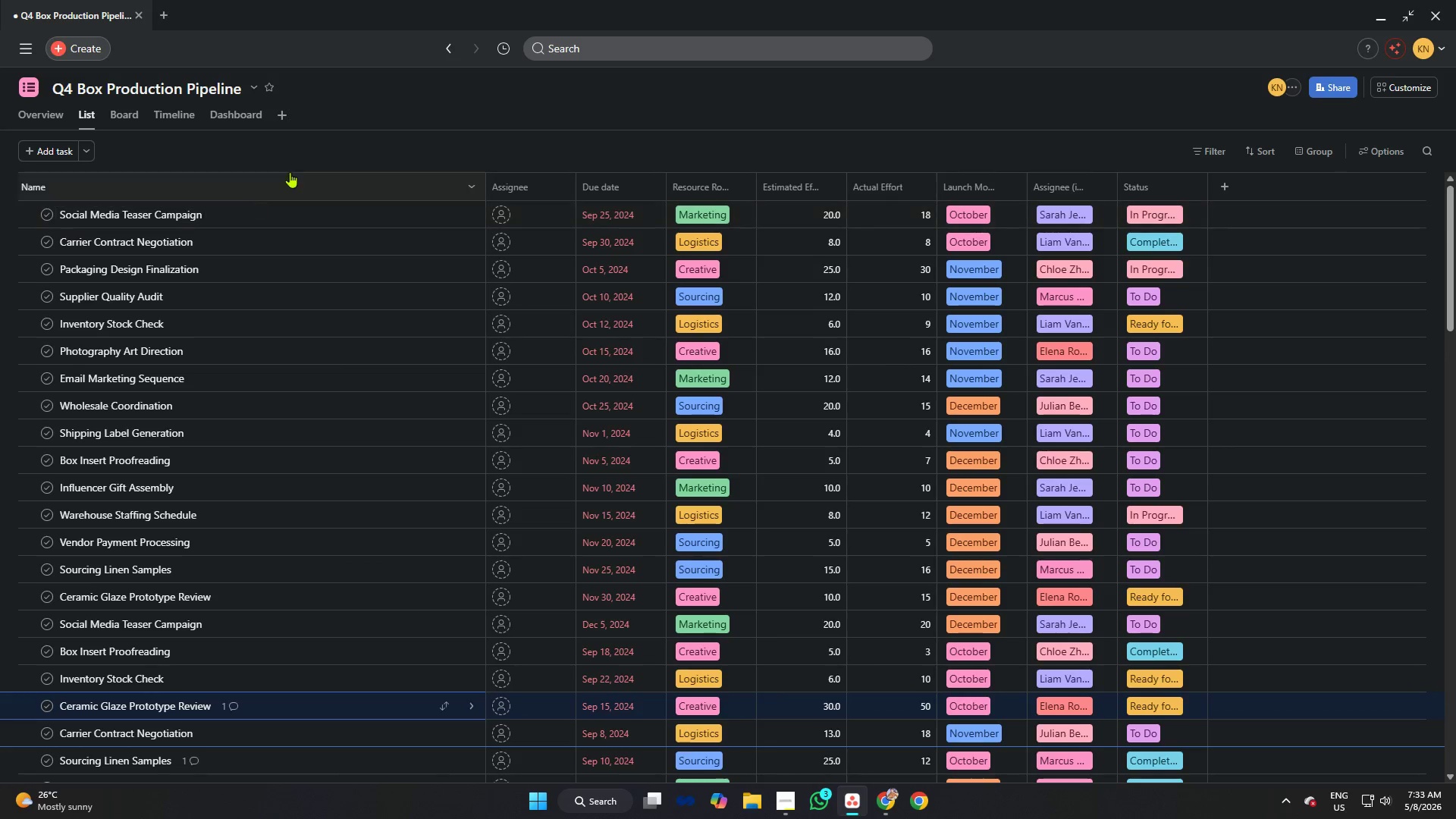 
left_click([317, 144])
 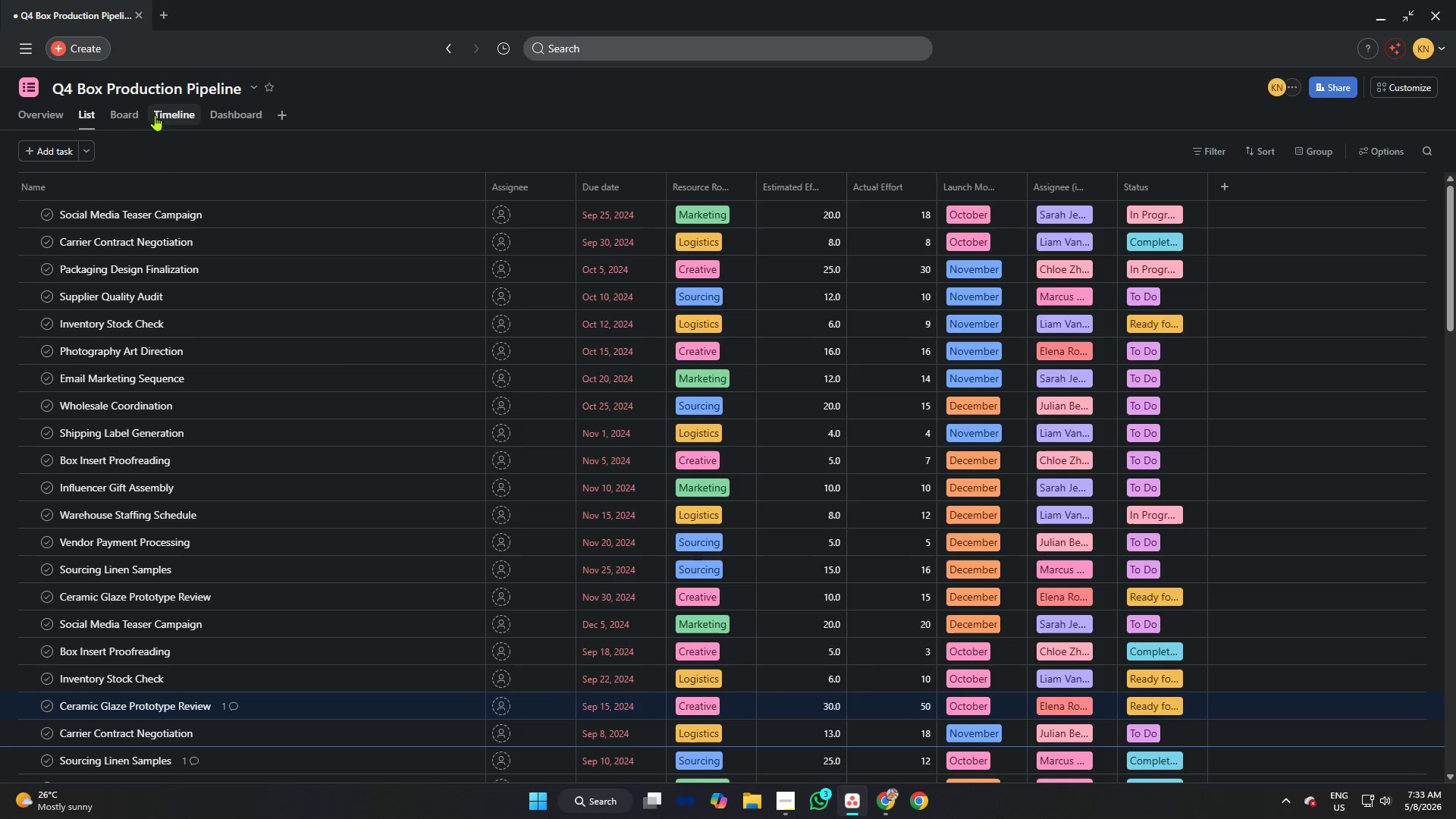 
left_click([140, 111])
 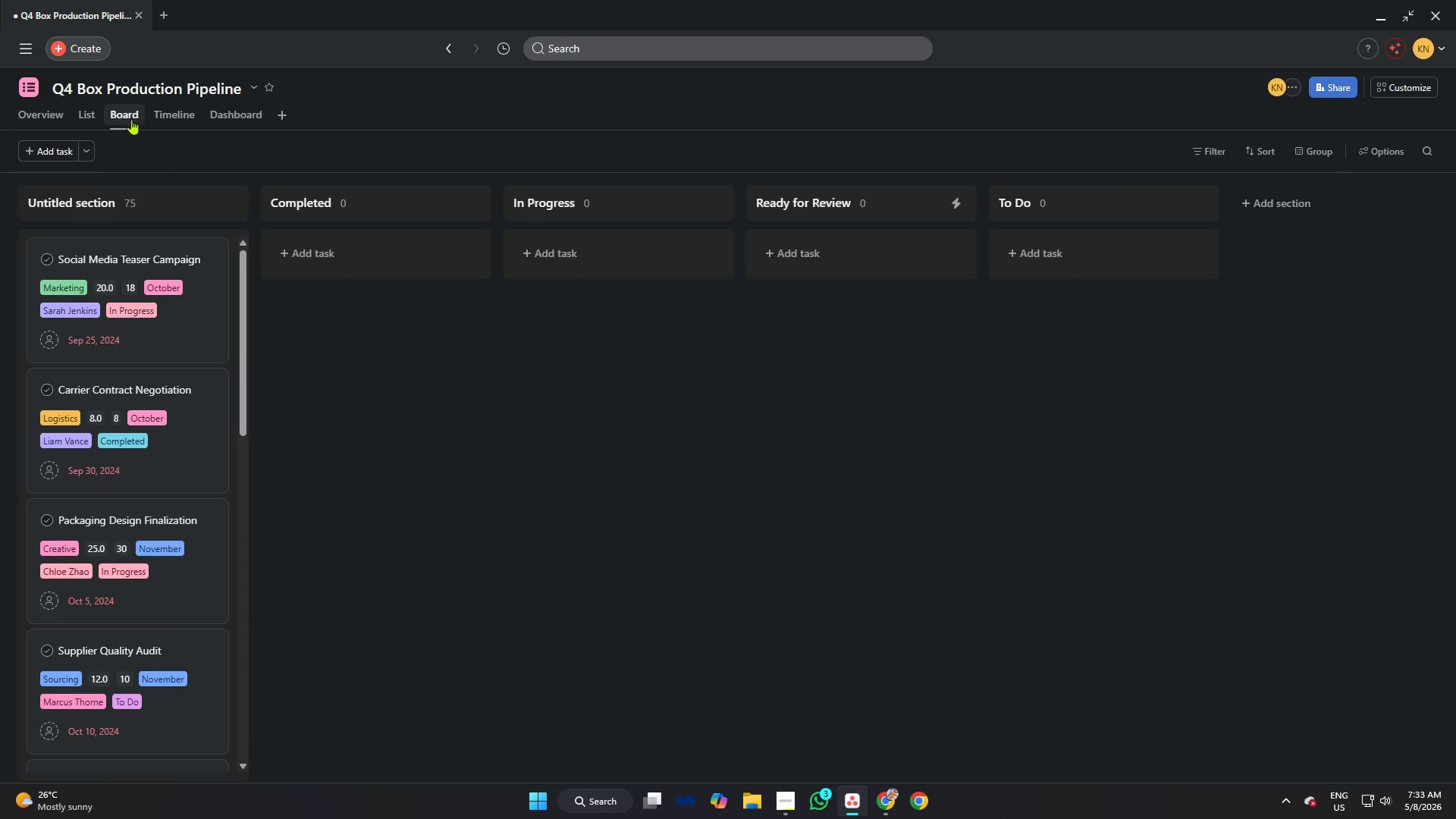 
left_click([92, 113])
 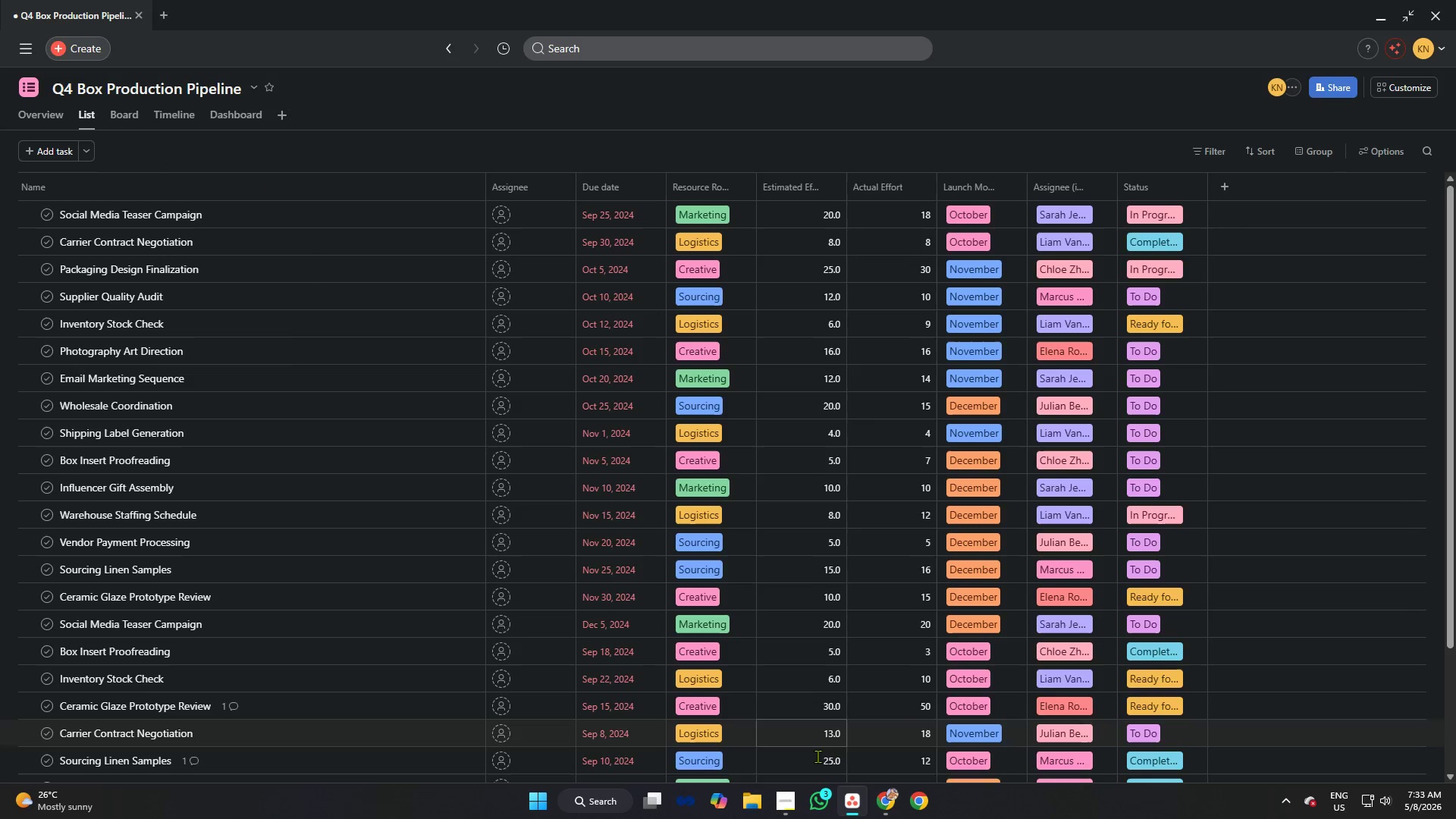 
left_click([792, 798])